 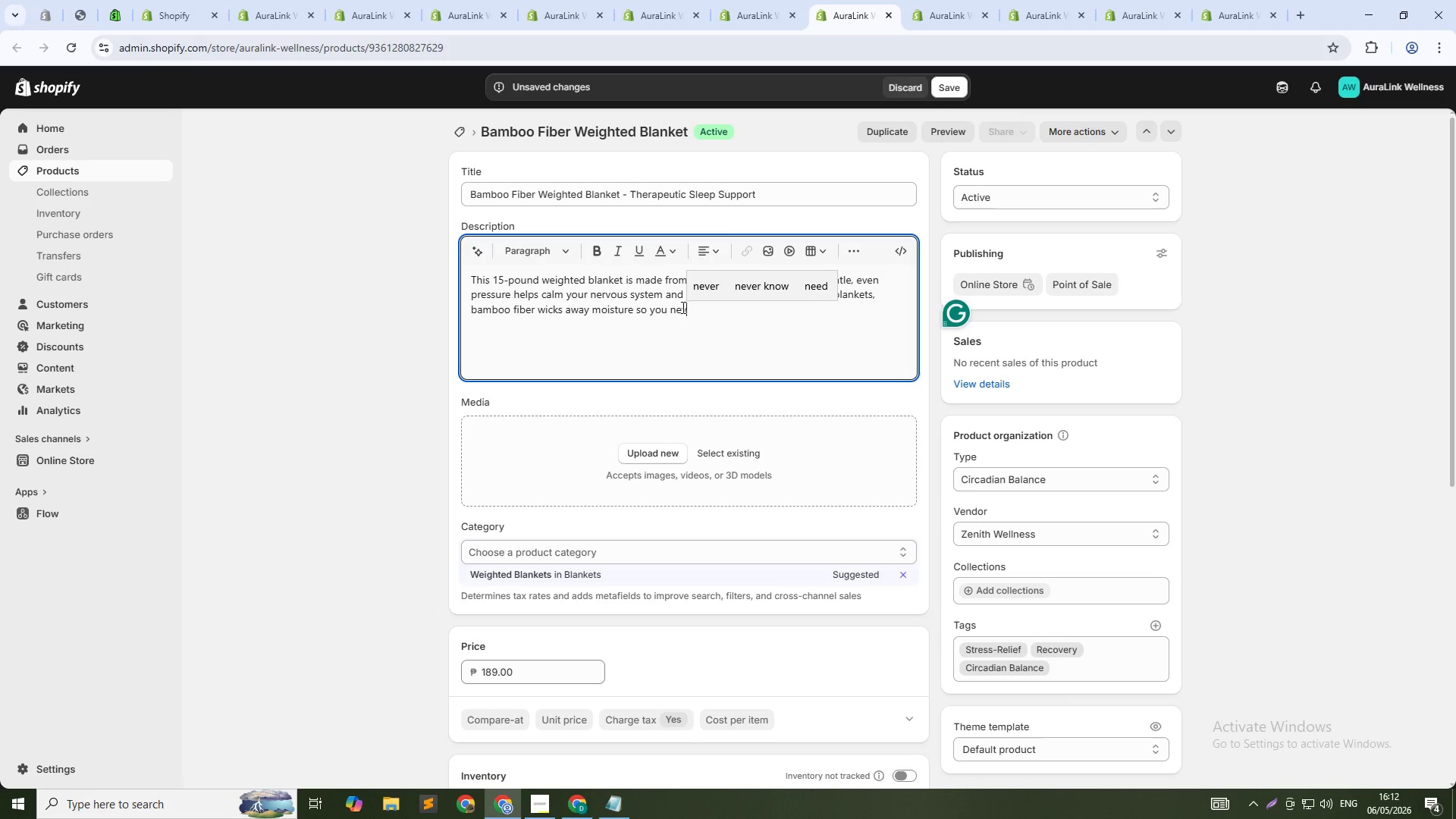 
hold_key(key=ShiftLeft, duration=0.31)
 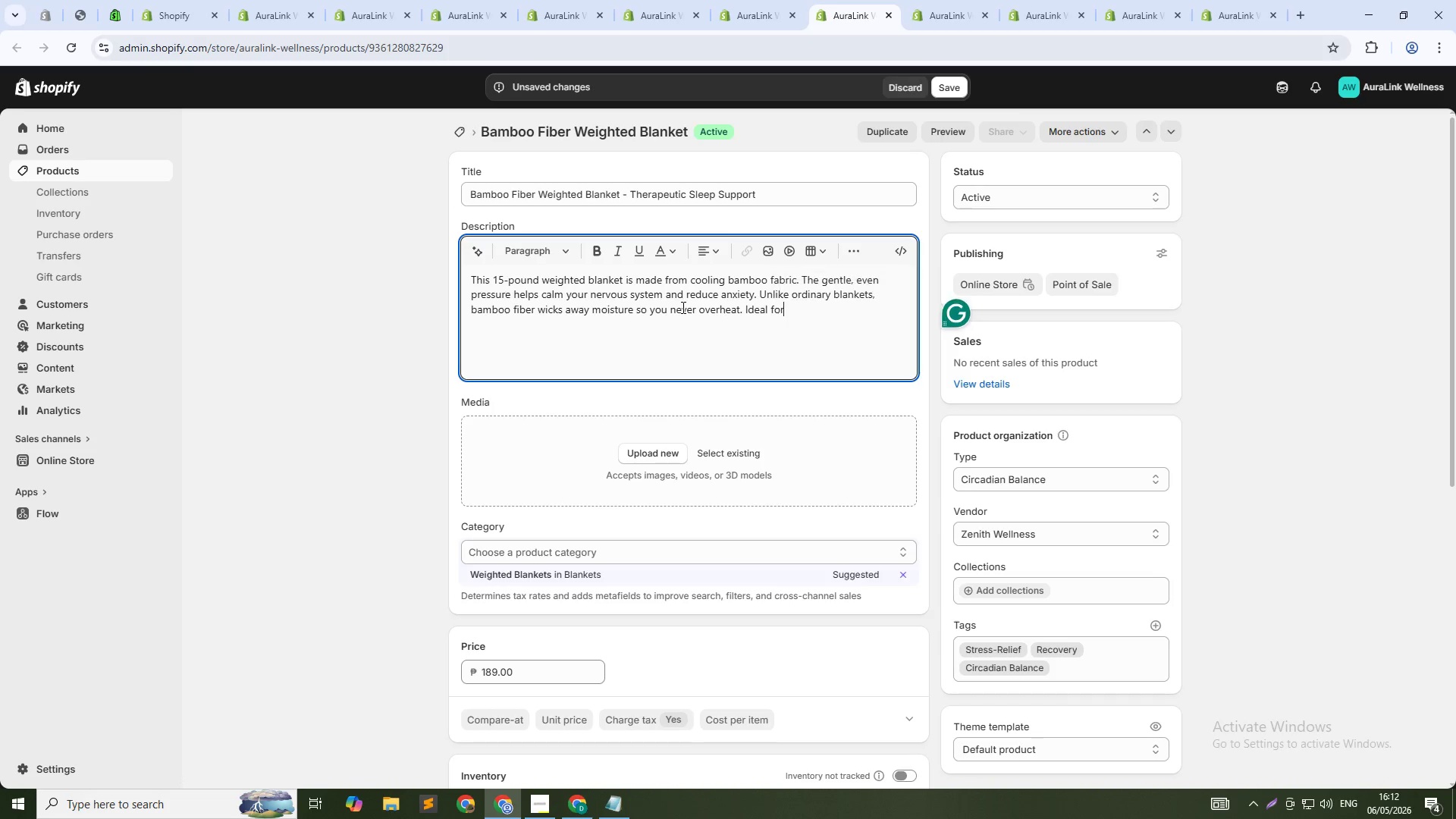 
hold_key(key=ShiftLeft, duration=0.39)
 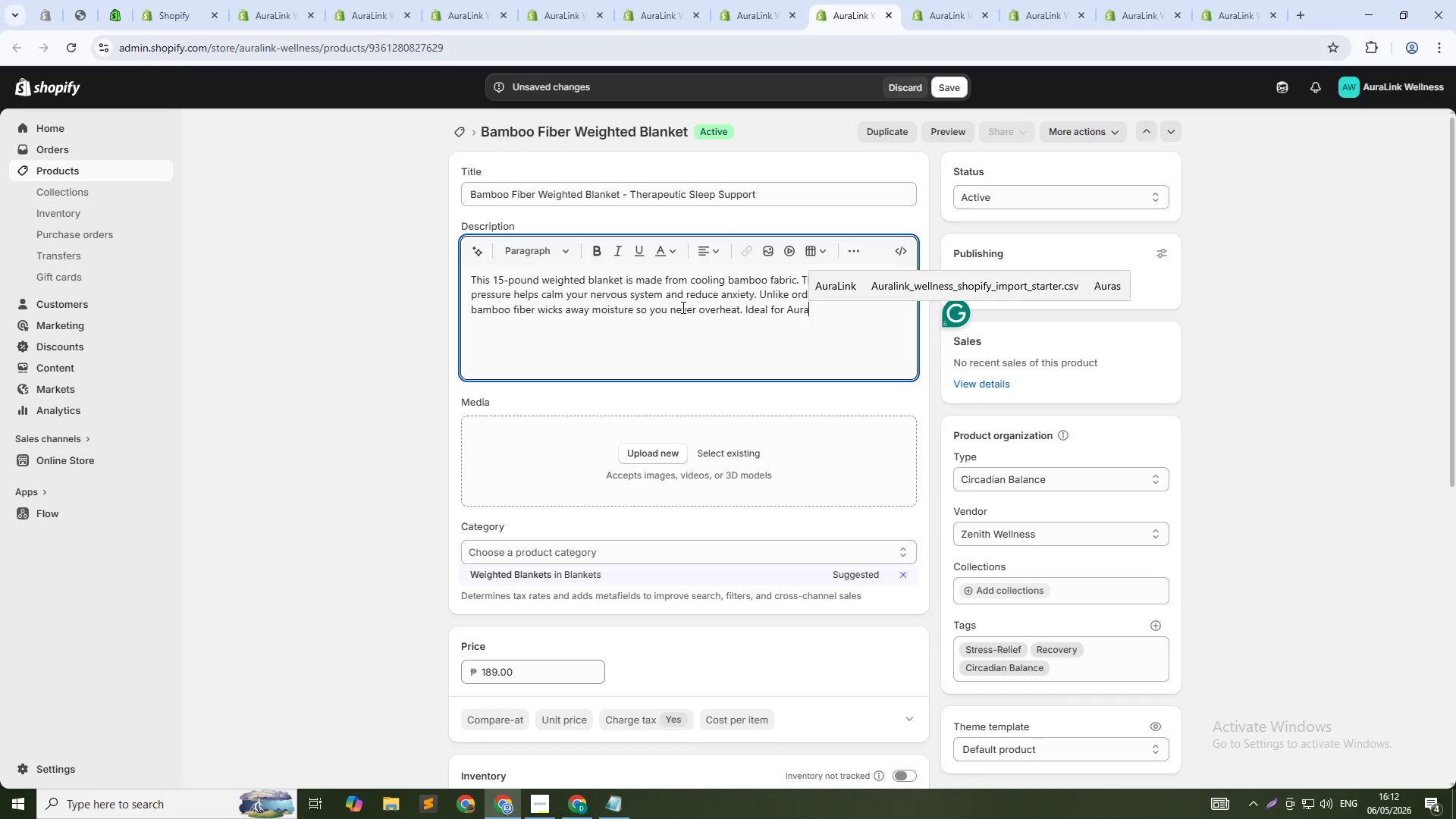 
hold_key(key=ShiftLeft, duration=1.91)
 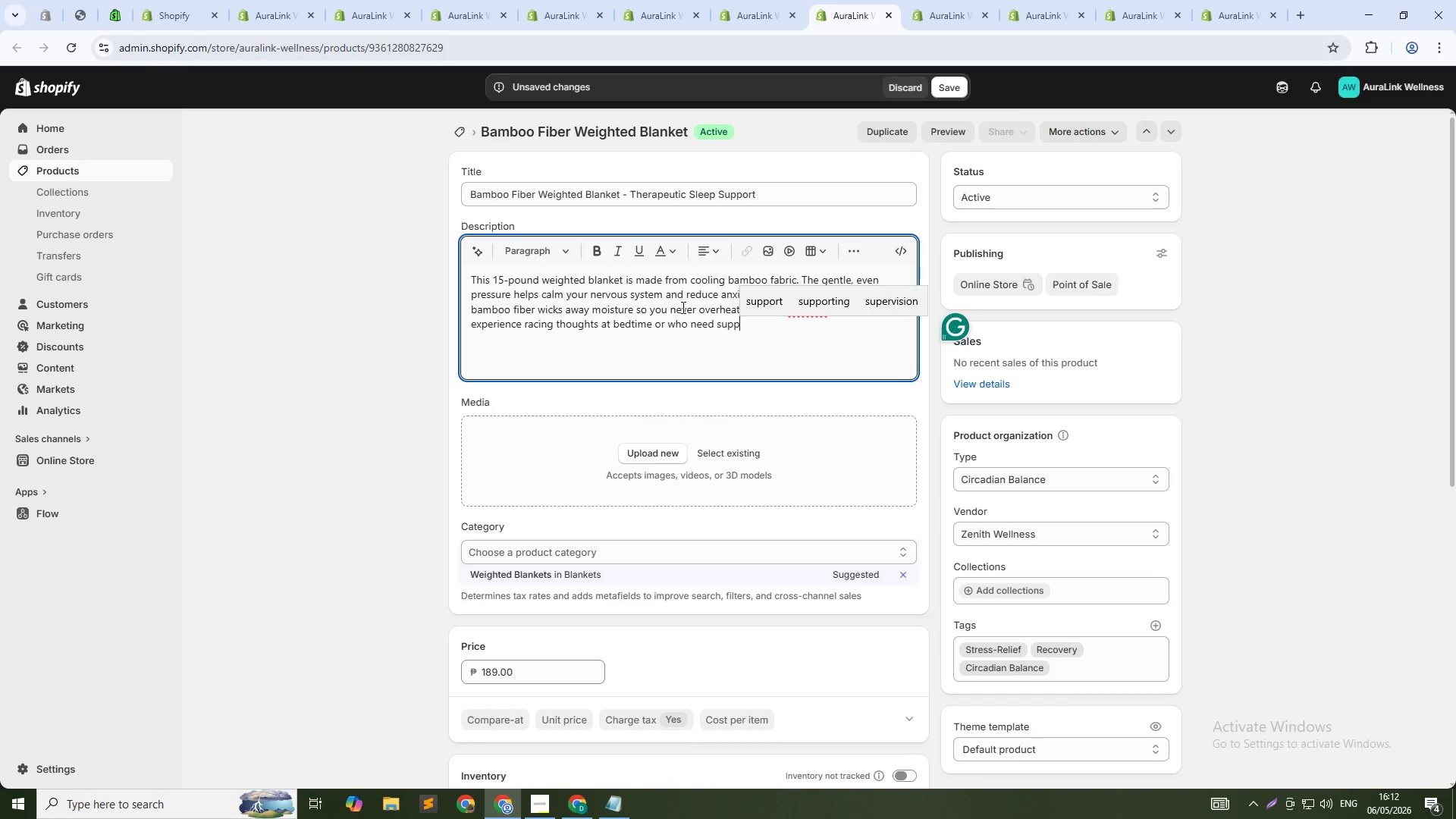 
wait(28.3)
 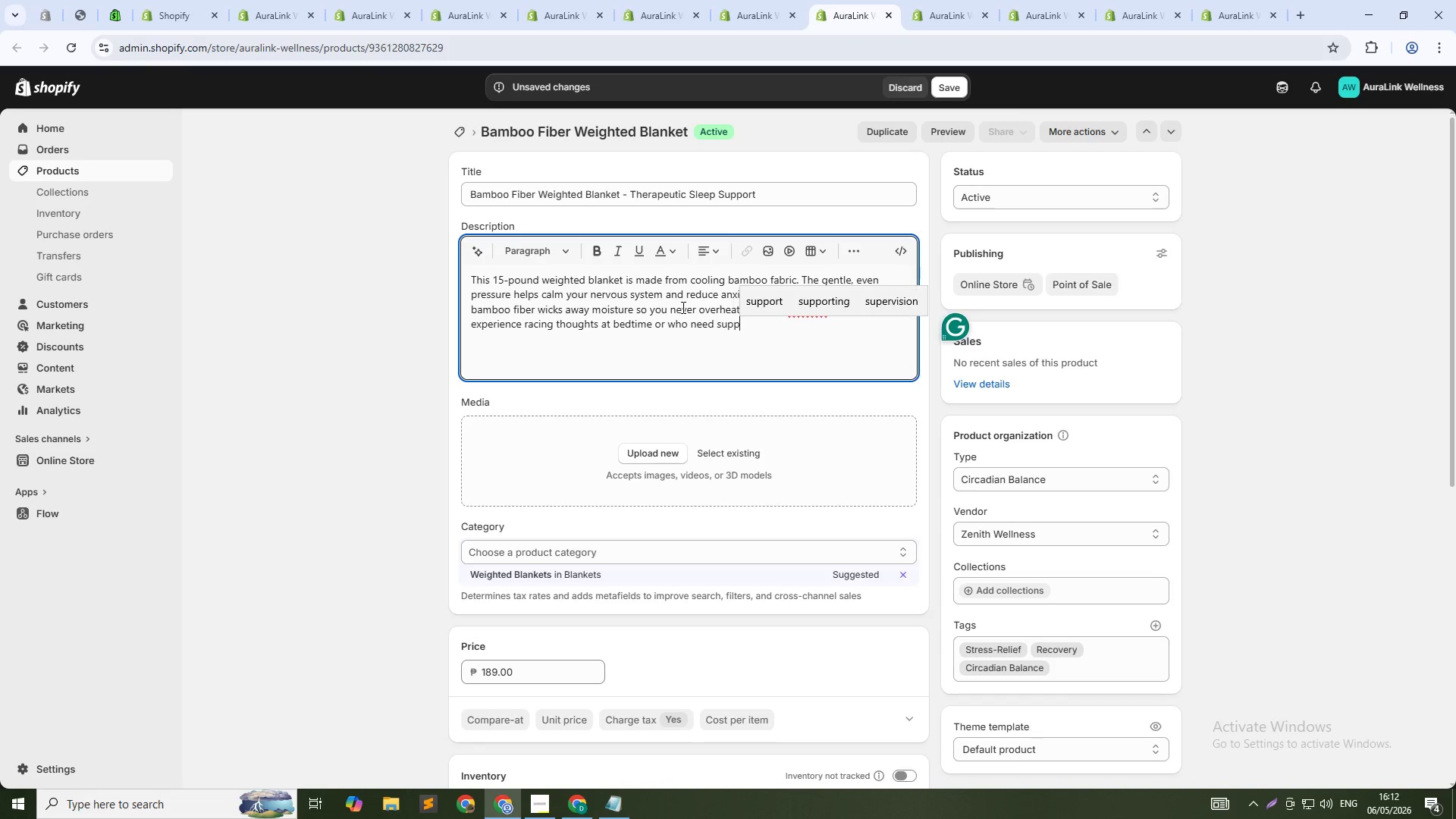 
hold_key(key=ShiftLeft, duration=0.39)
 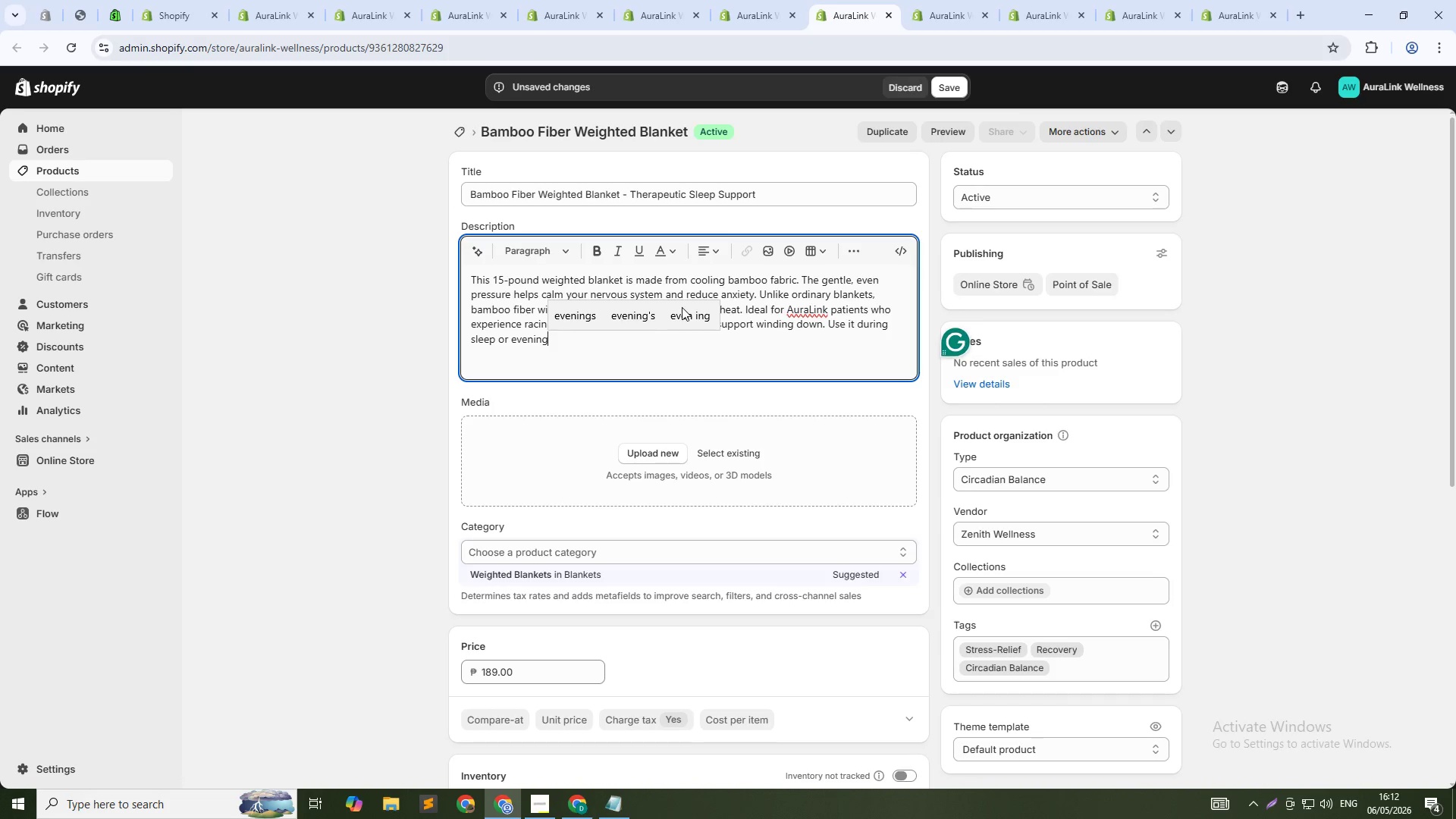 
wait(12.3)
 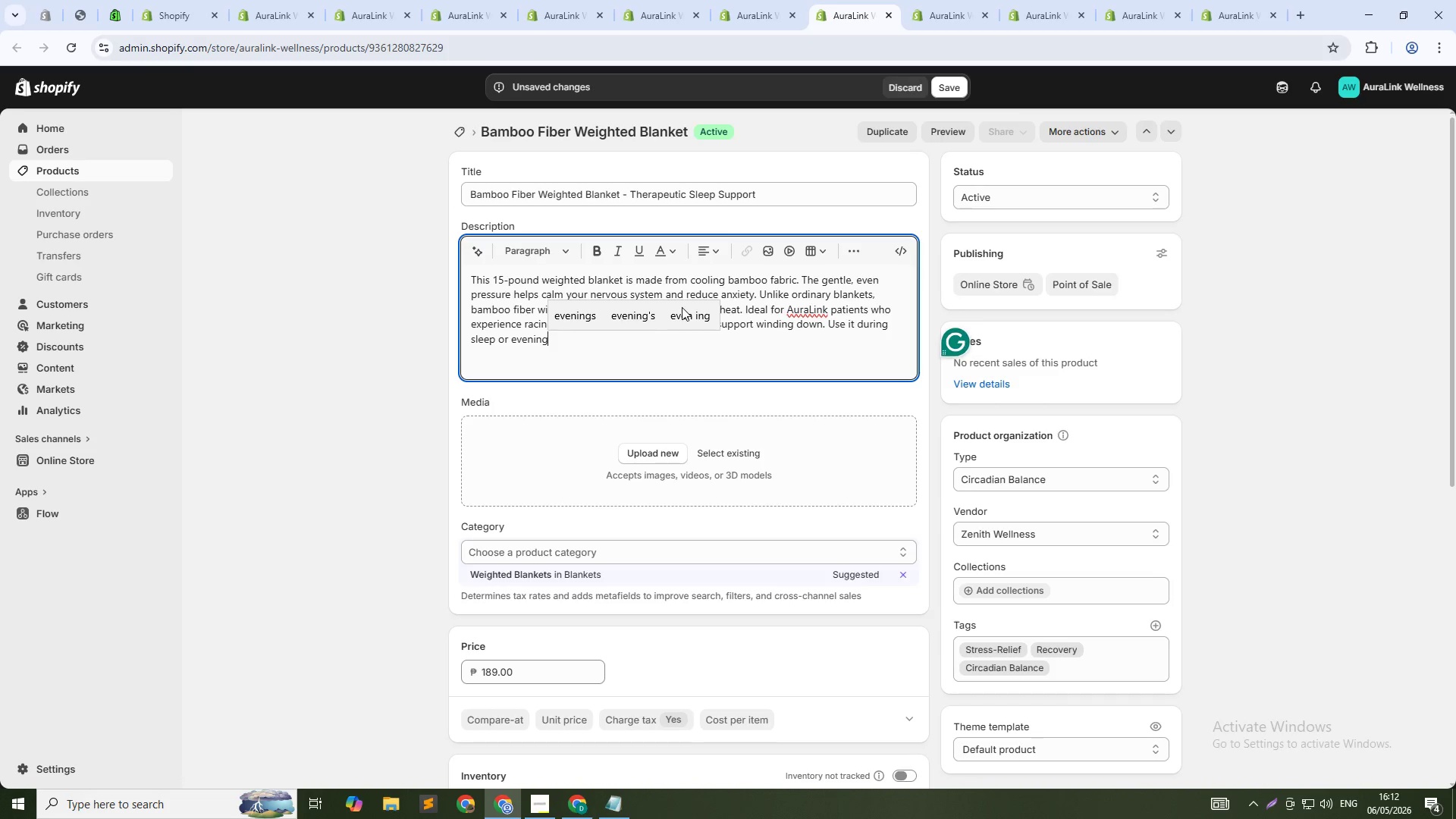 
hold_key(key=A, duration=0.31)
 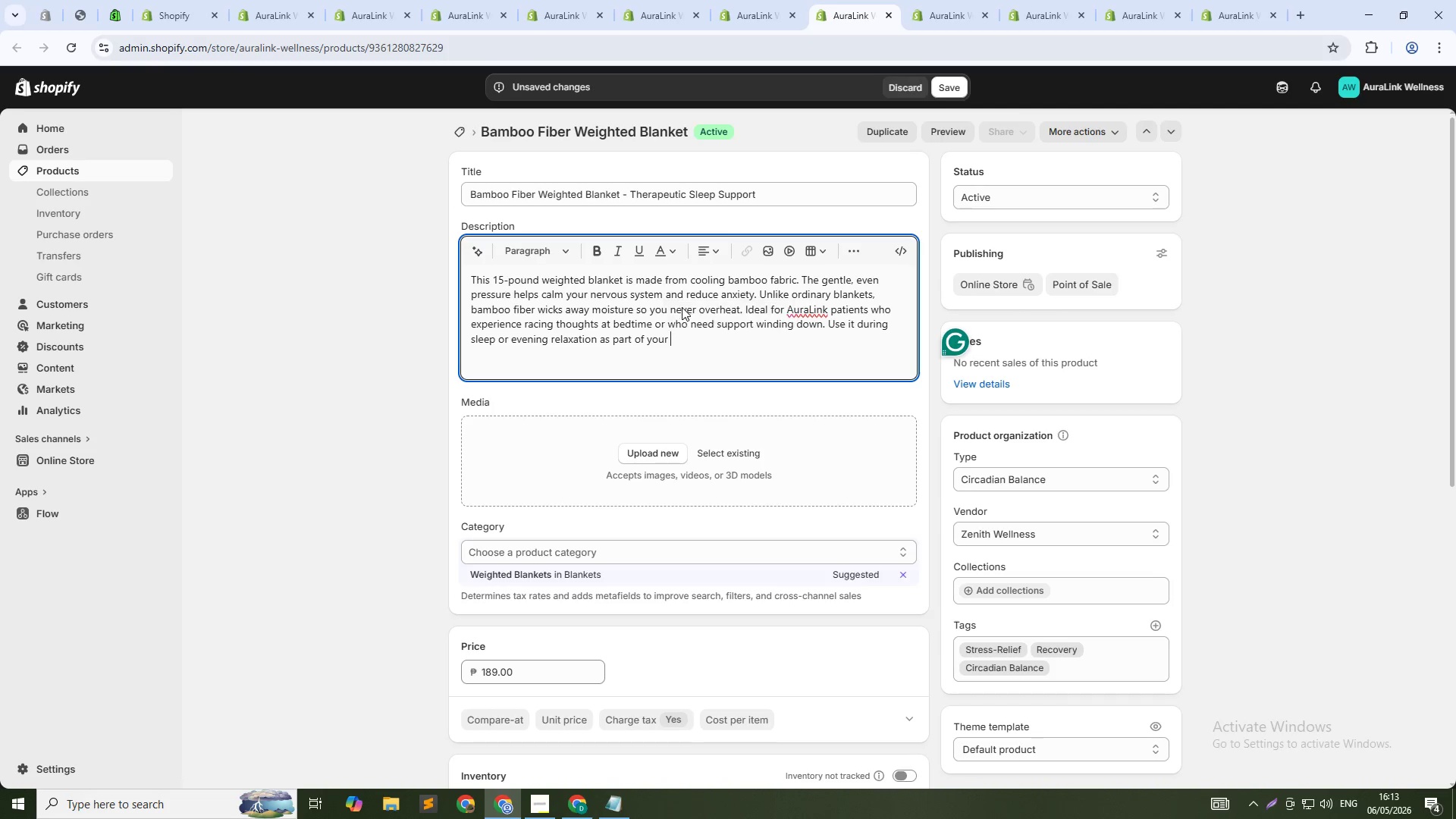 
hold_key(key=ShiftLeft, duration=0.42)
 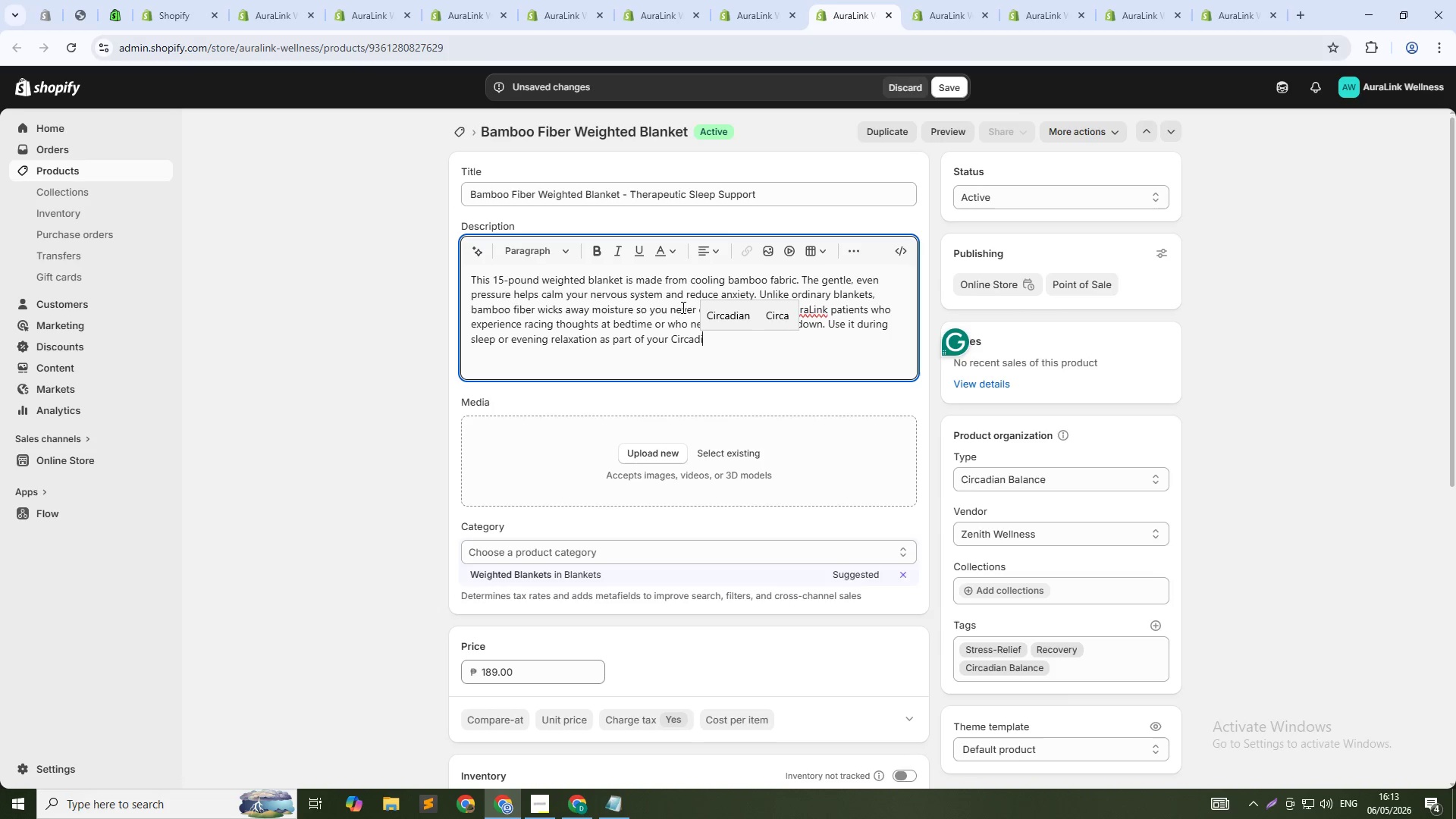 
hold_key(key=ShiftLeft, duration=0.41)
 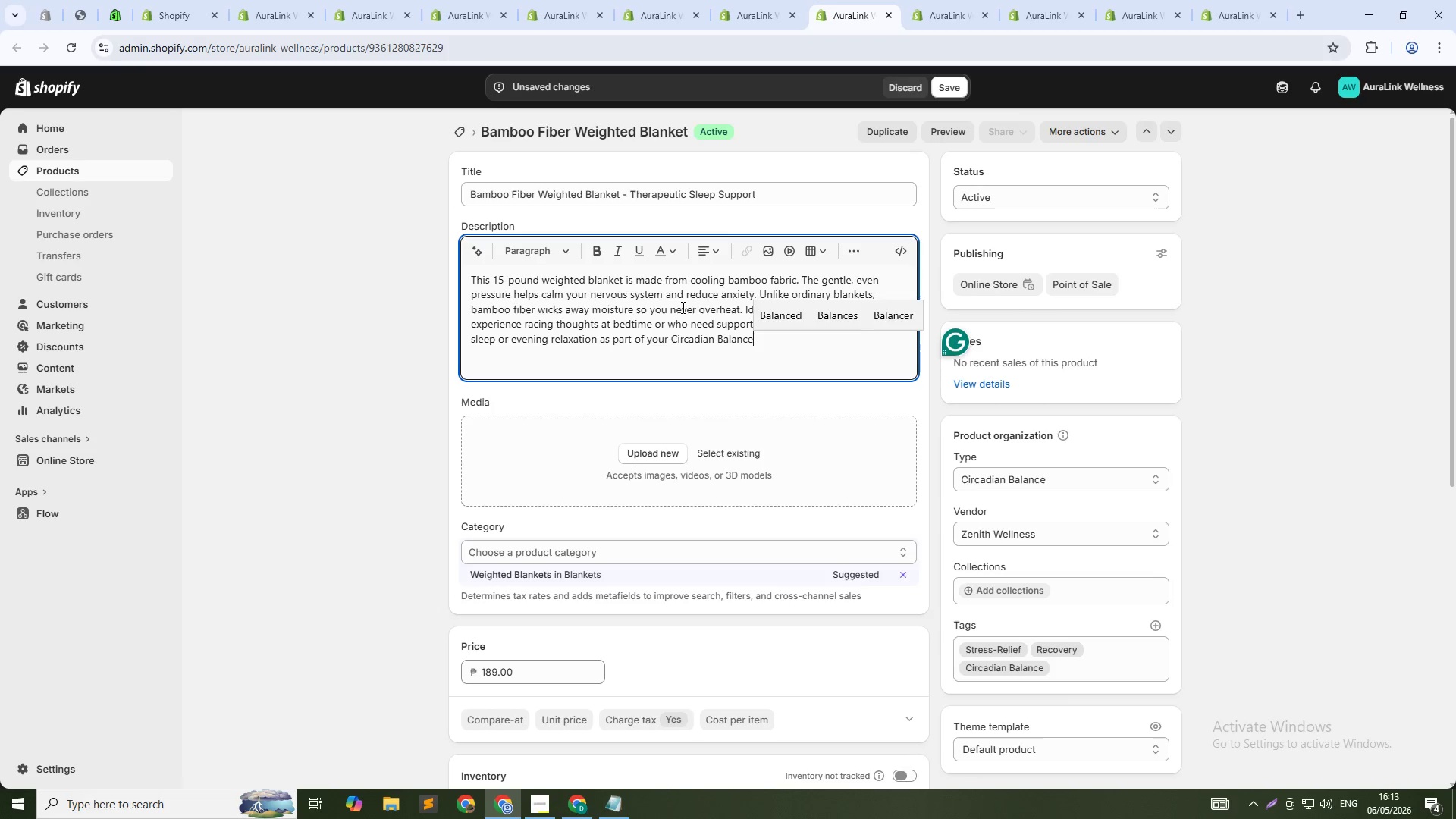 
hold_key(key=ShiftLeft, duration=0.67)
 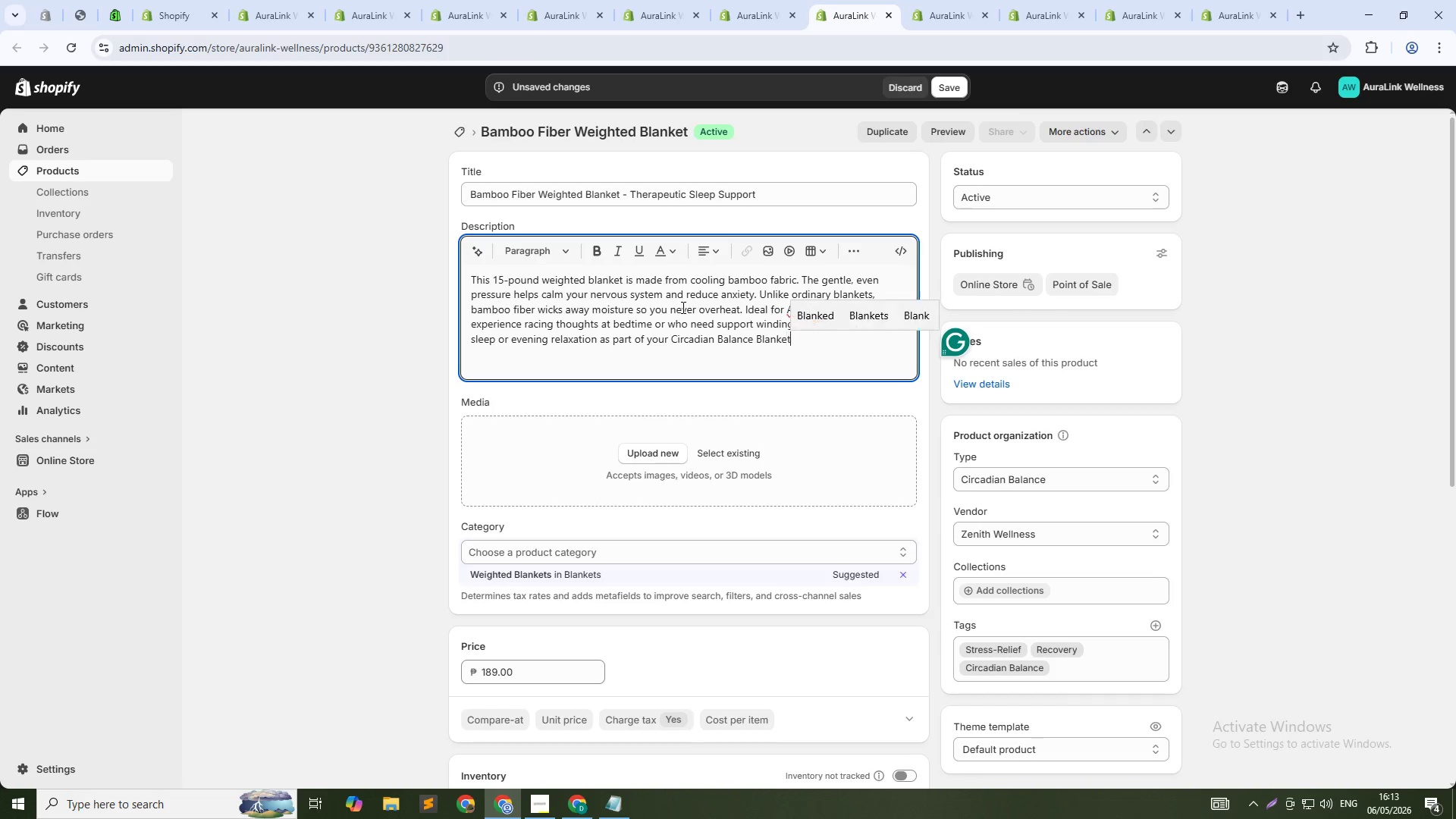 
wait(8.75)
 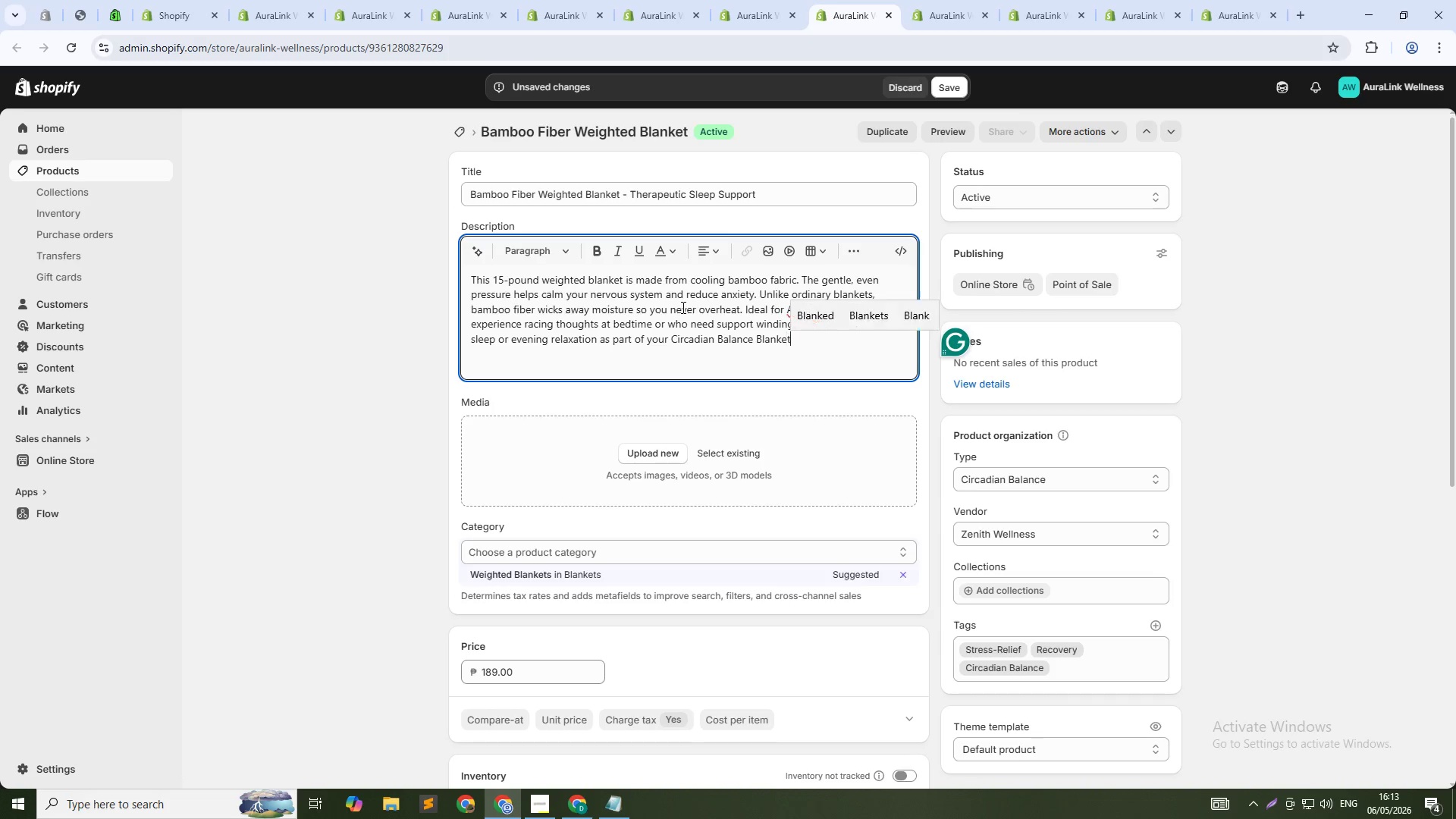 
key(Period)
 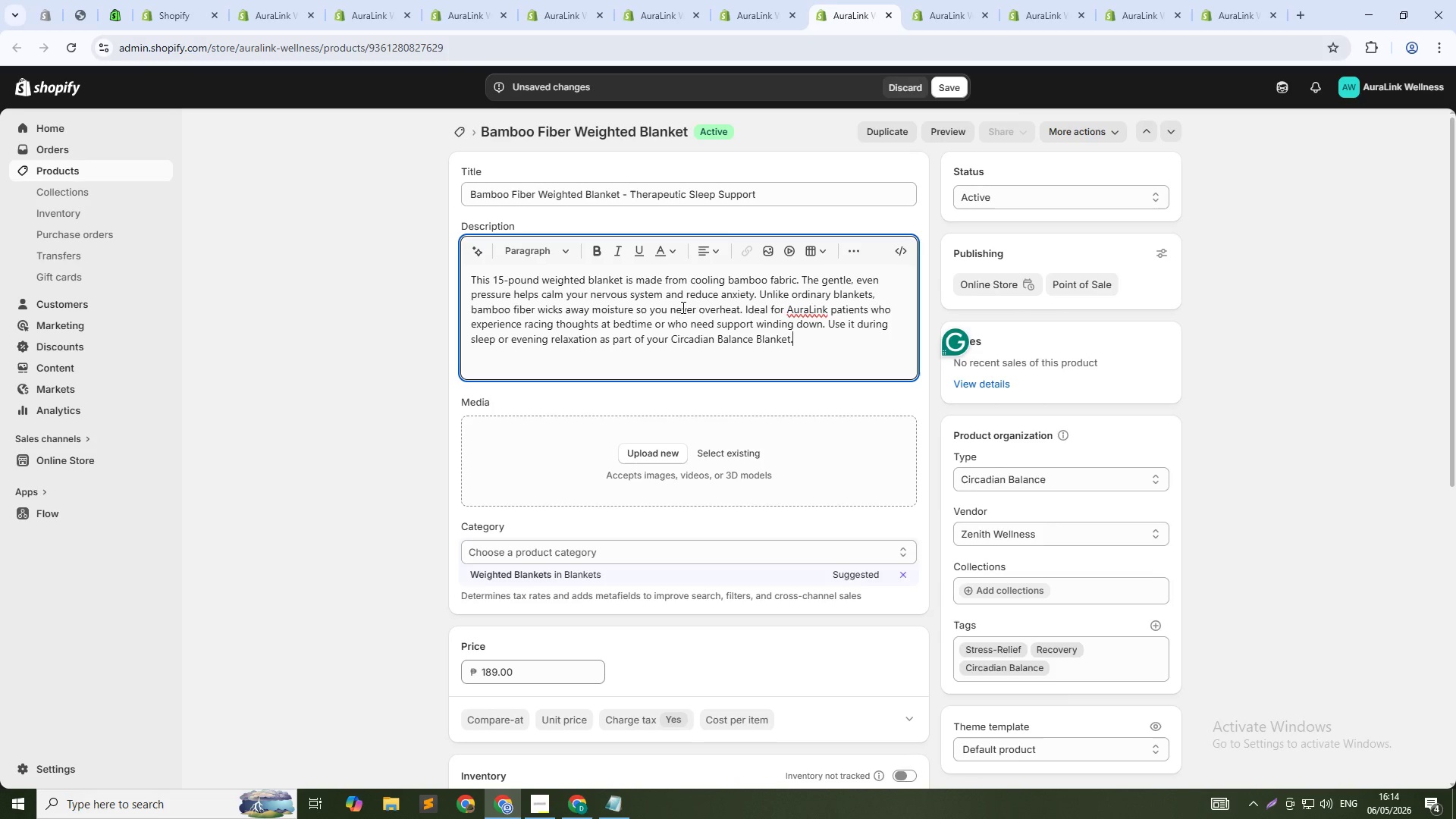 
wait(64.22)
 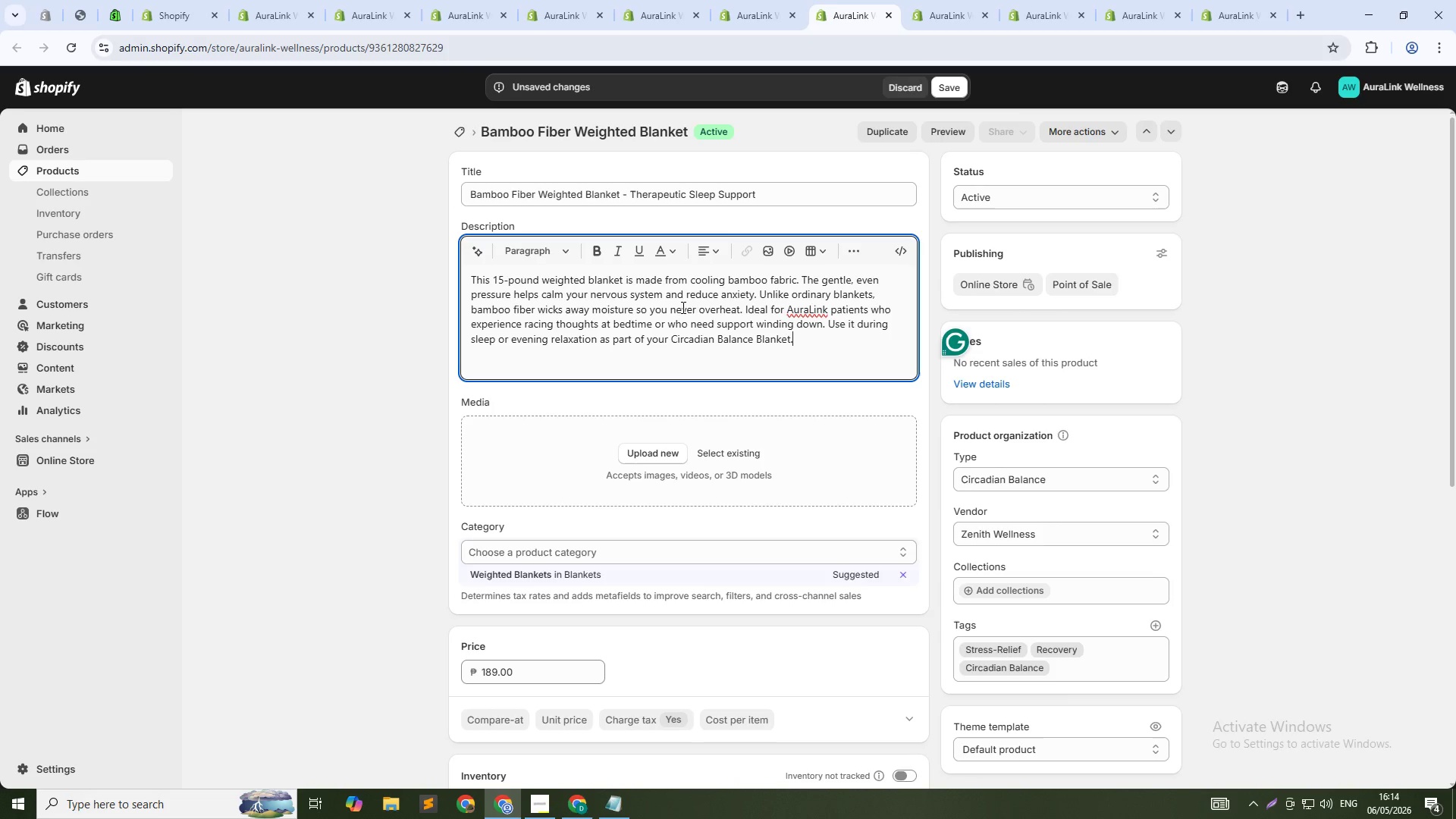 
key(Backspace)
key(Backspace)
key(Backspace)
key(Backspace)
key(Backspace)
key(Backspace)
key(Backspace)
key(Backspace)
type(protocol.)
 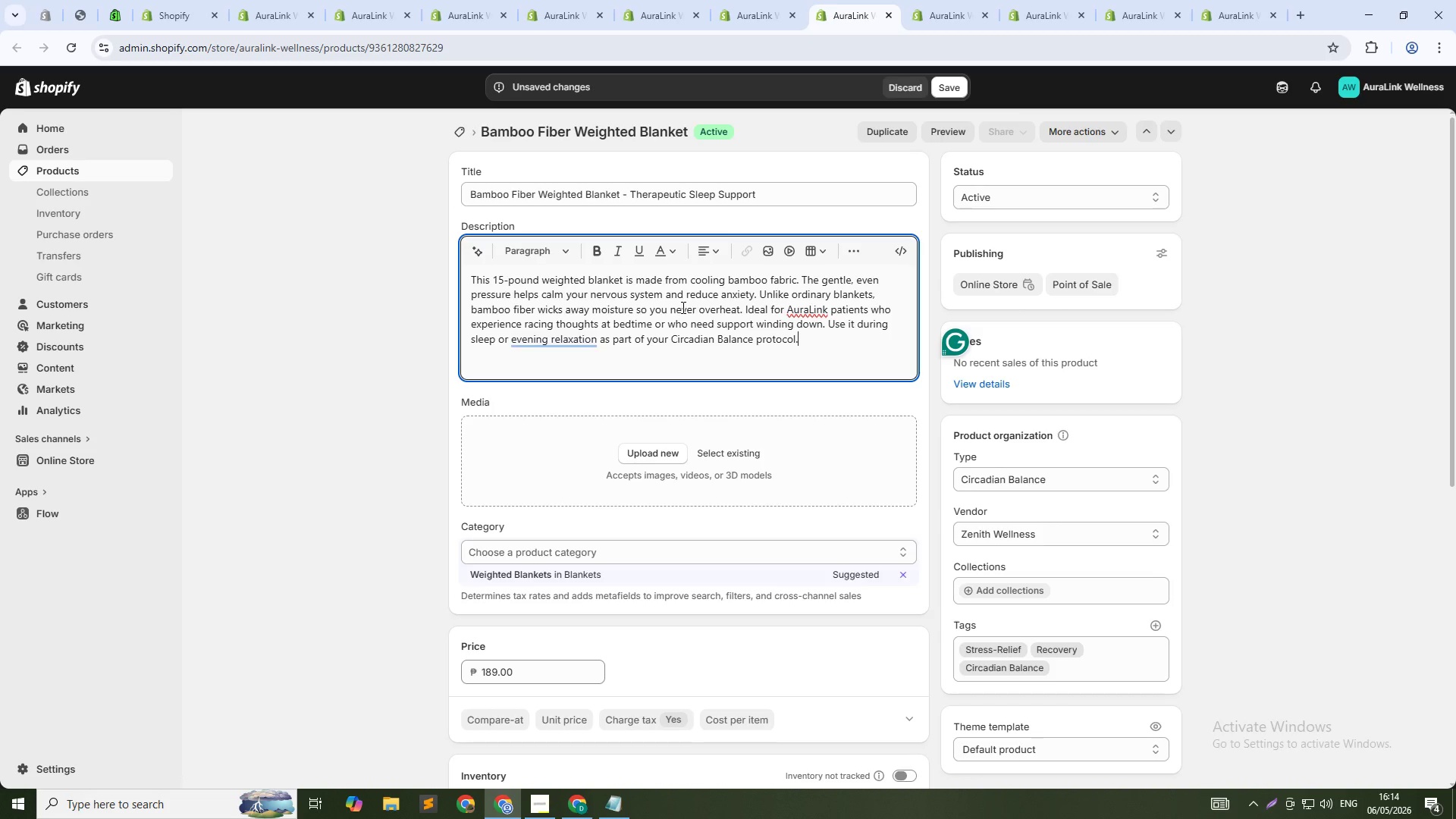 
wait(15.89)
 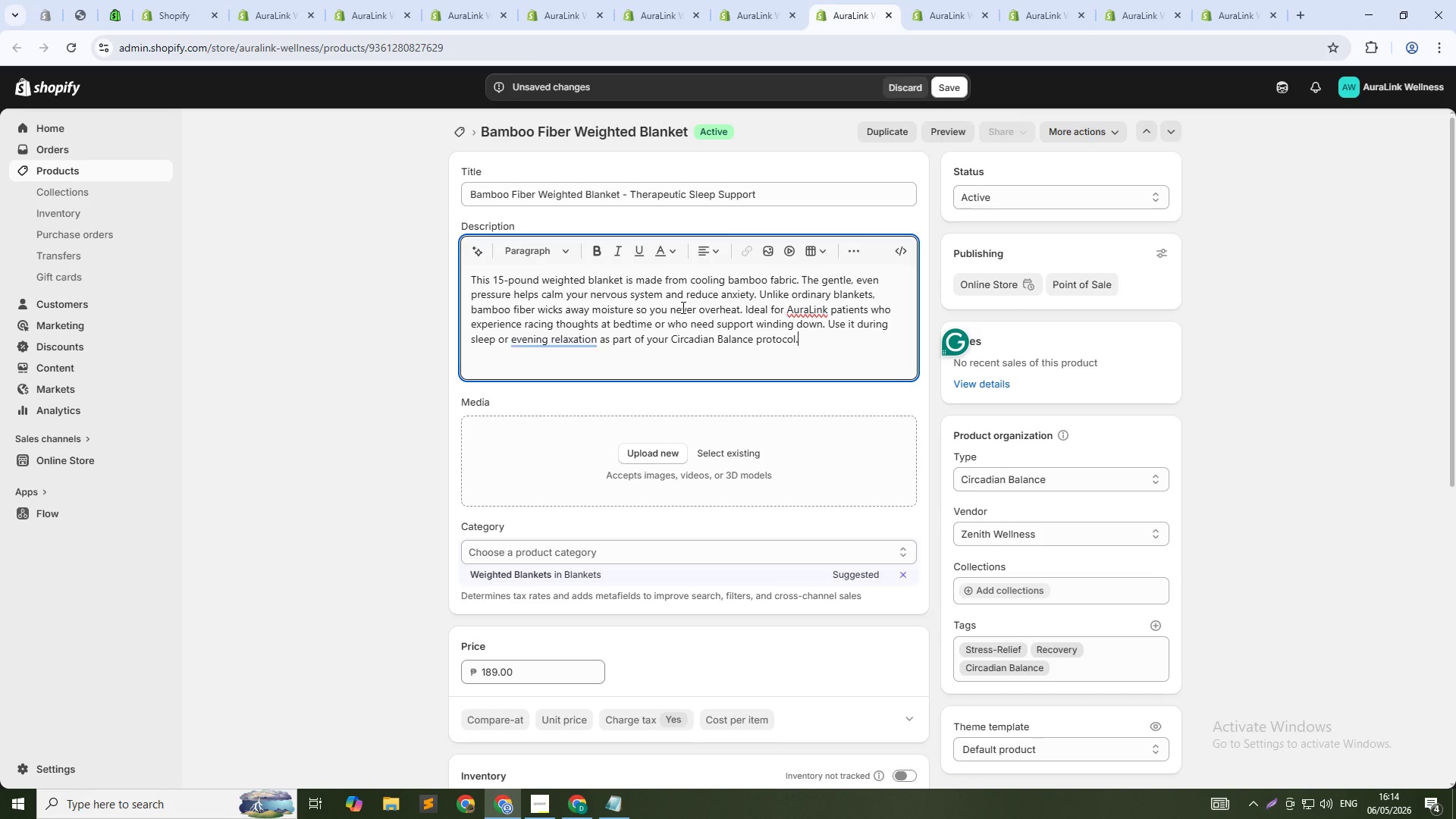 
scroll: coordinate [793, 604], scroll_direction: down, amount: 9.0
 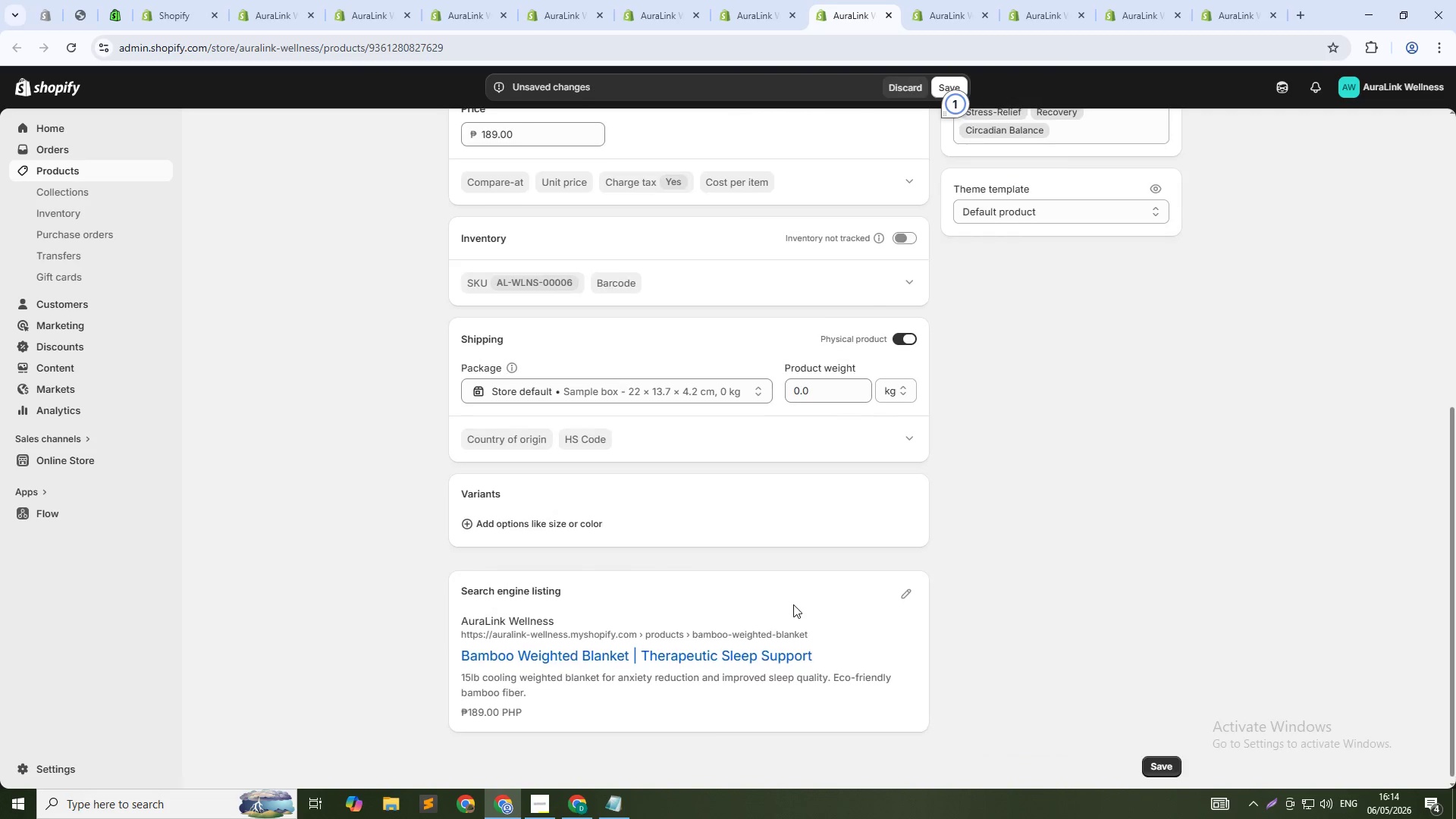 
scroll: coordinate [791, 605], scroll_direction: up, amount: 5.0
 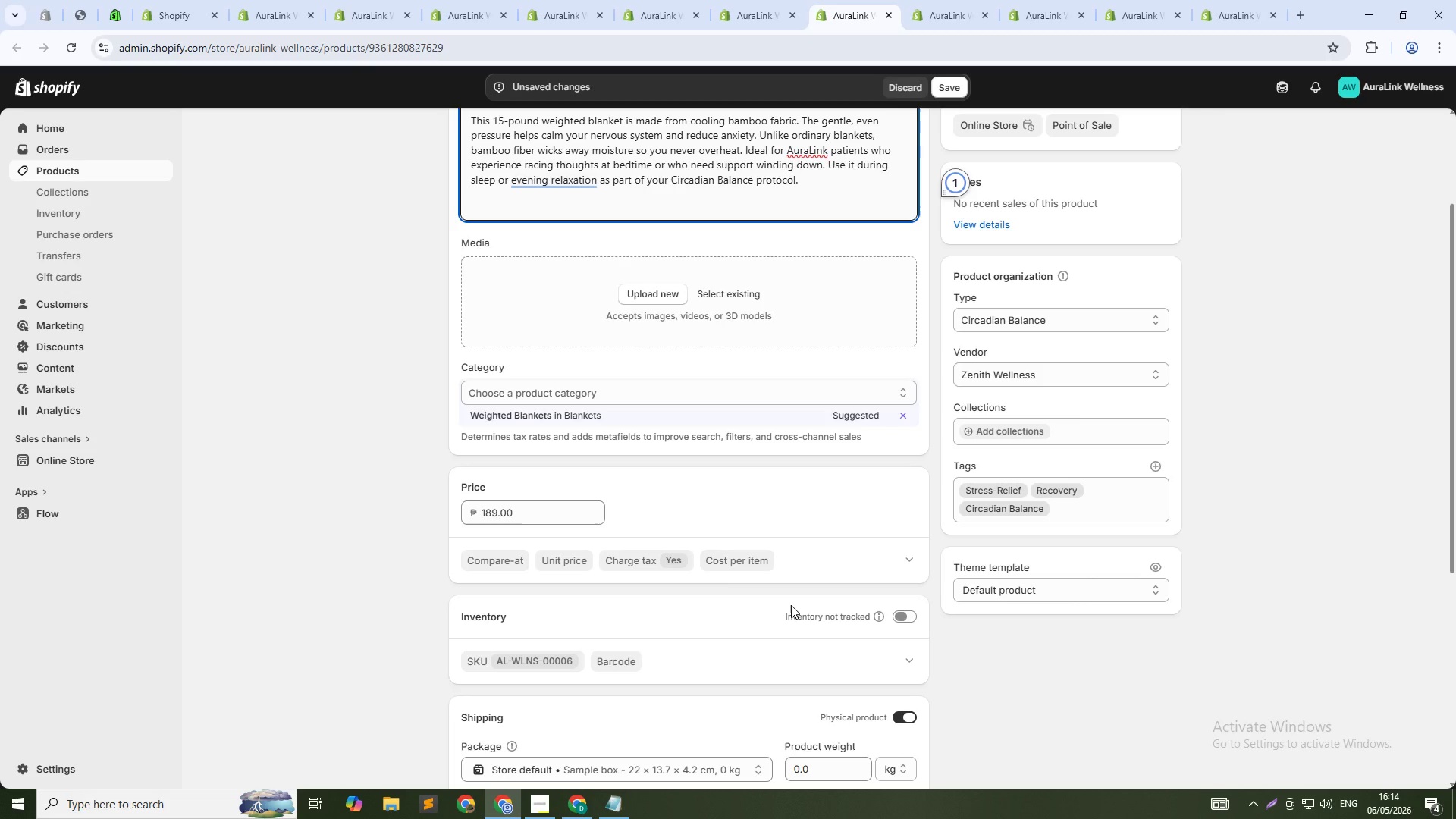 
scroll: coordinate [762, 679], scroll_direction: down, amount: 22.0
 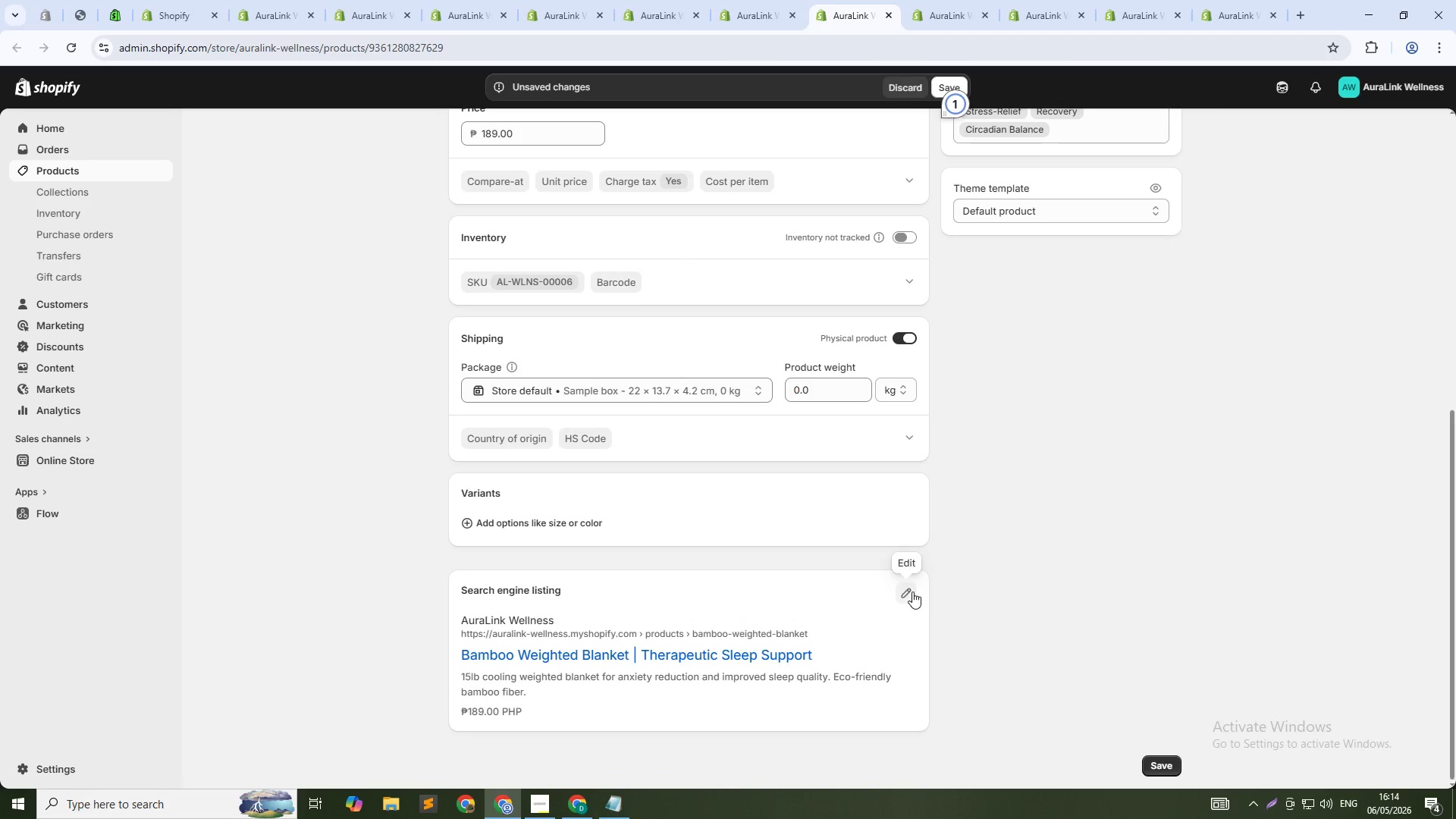 
left_click([912, 591])
 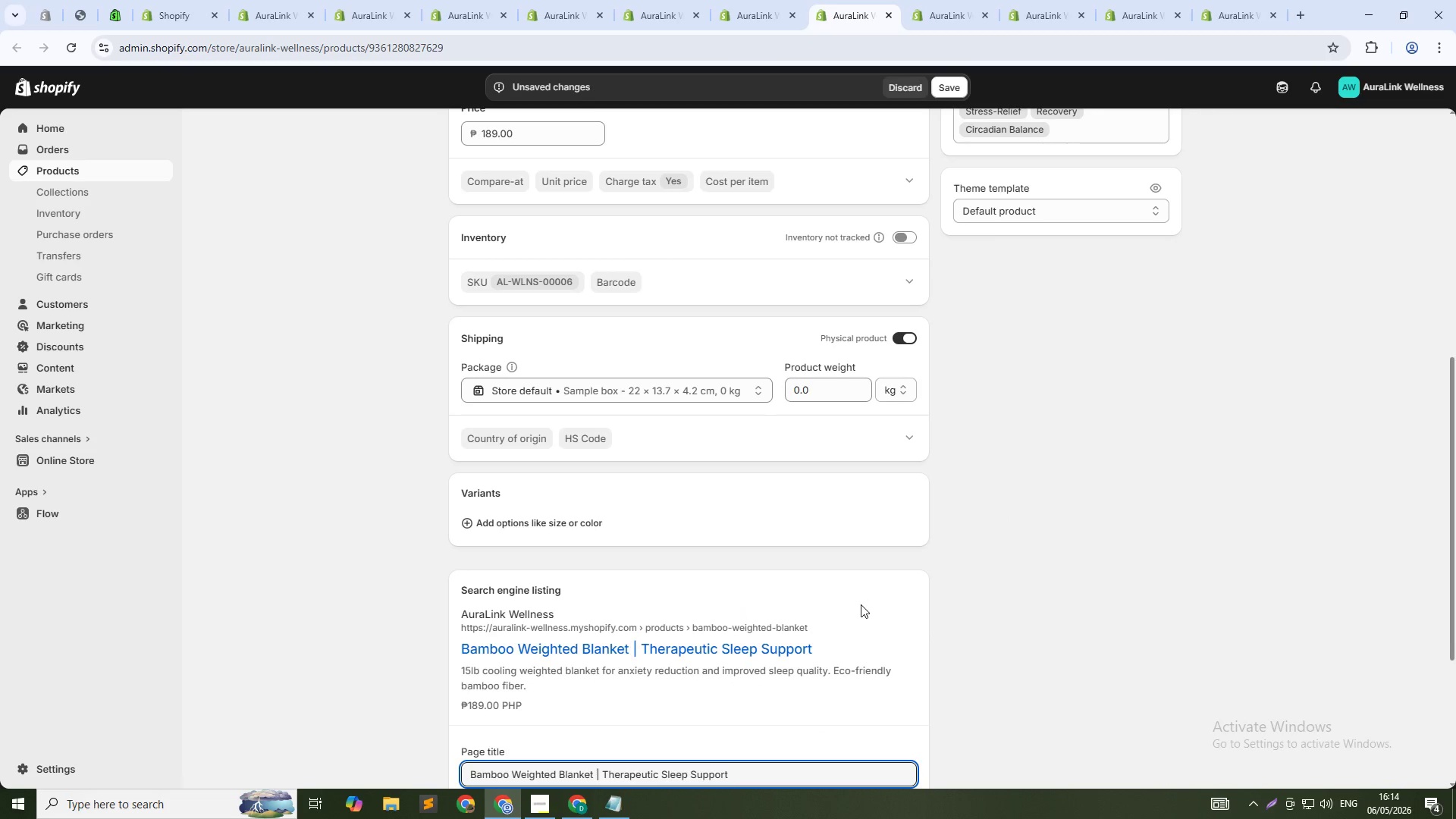 
scroll: coordinate [839, 629], scroll_direction: down, amount: 4.0
 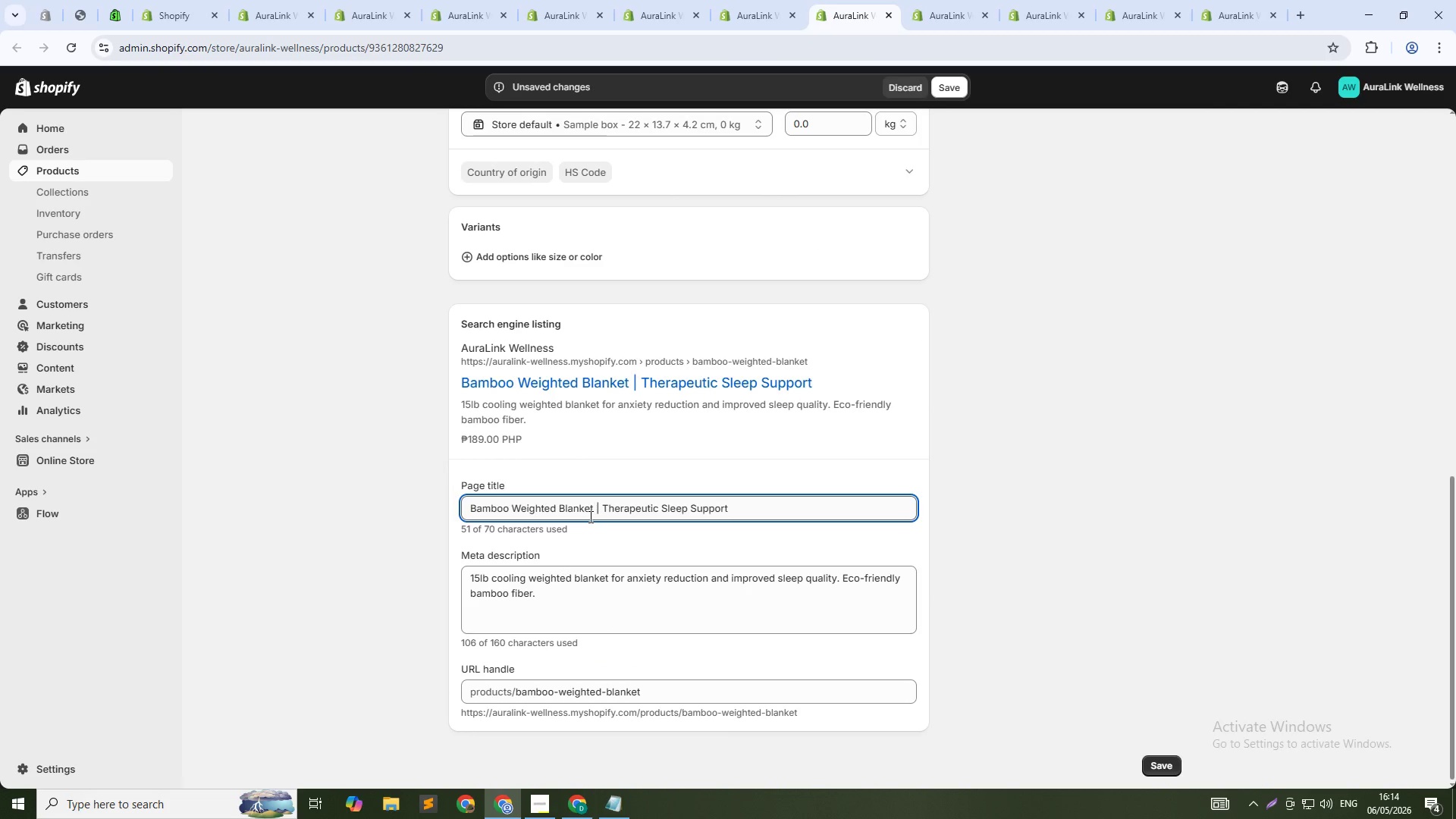 
left_click([589, 516])
 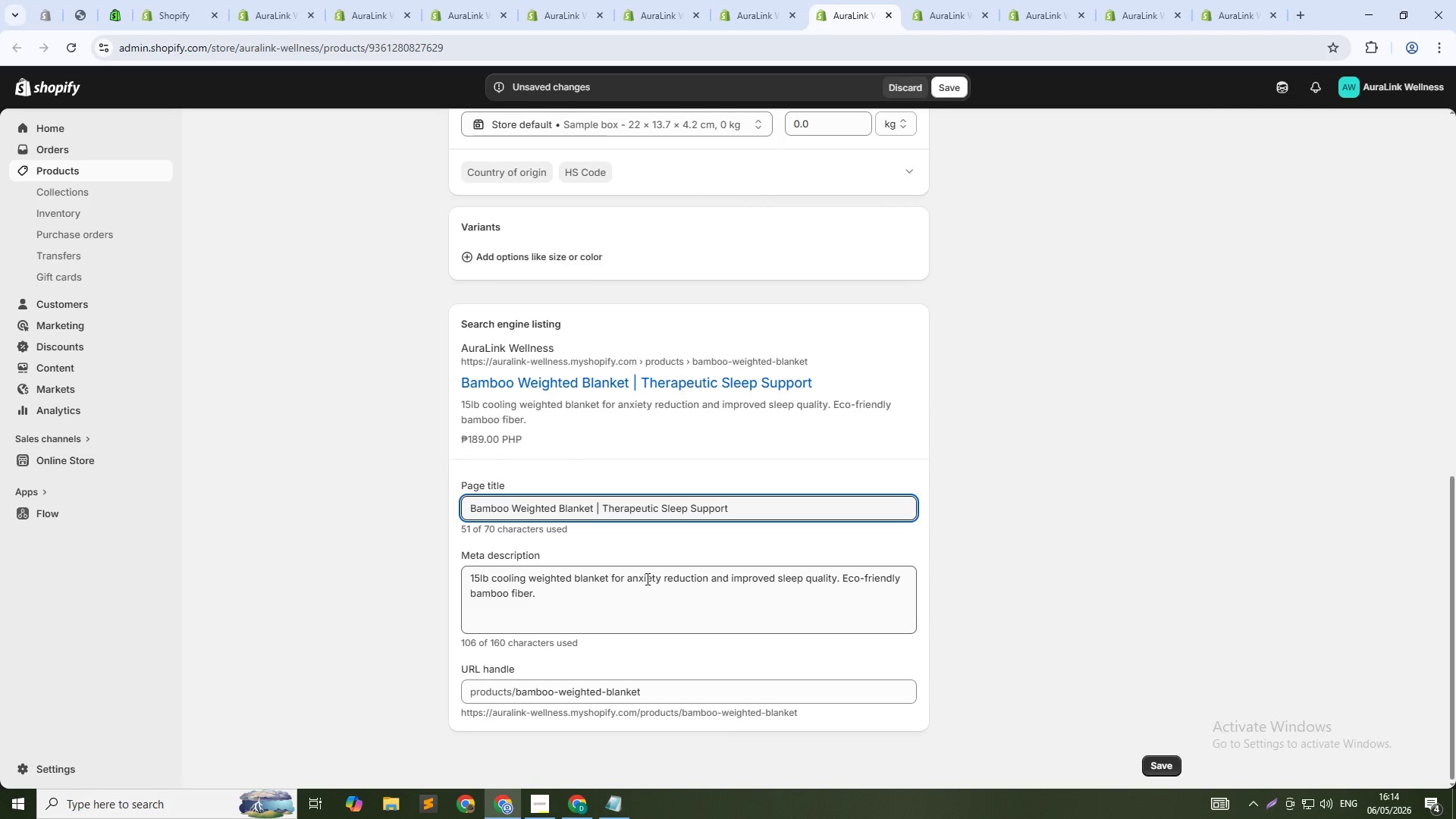 
key(ArrowRight)
 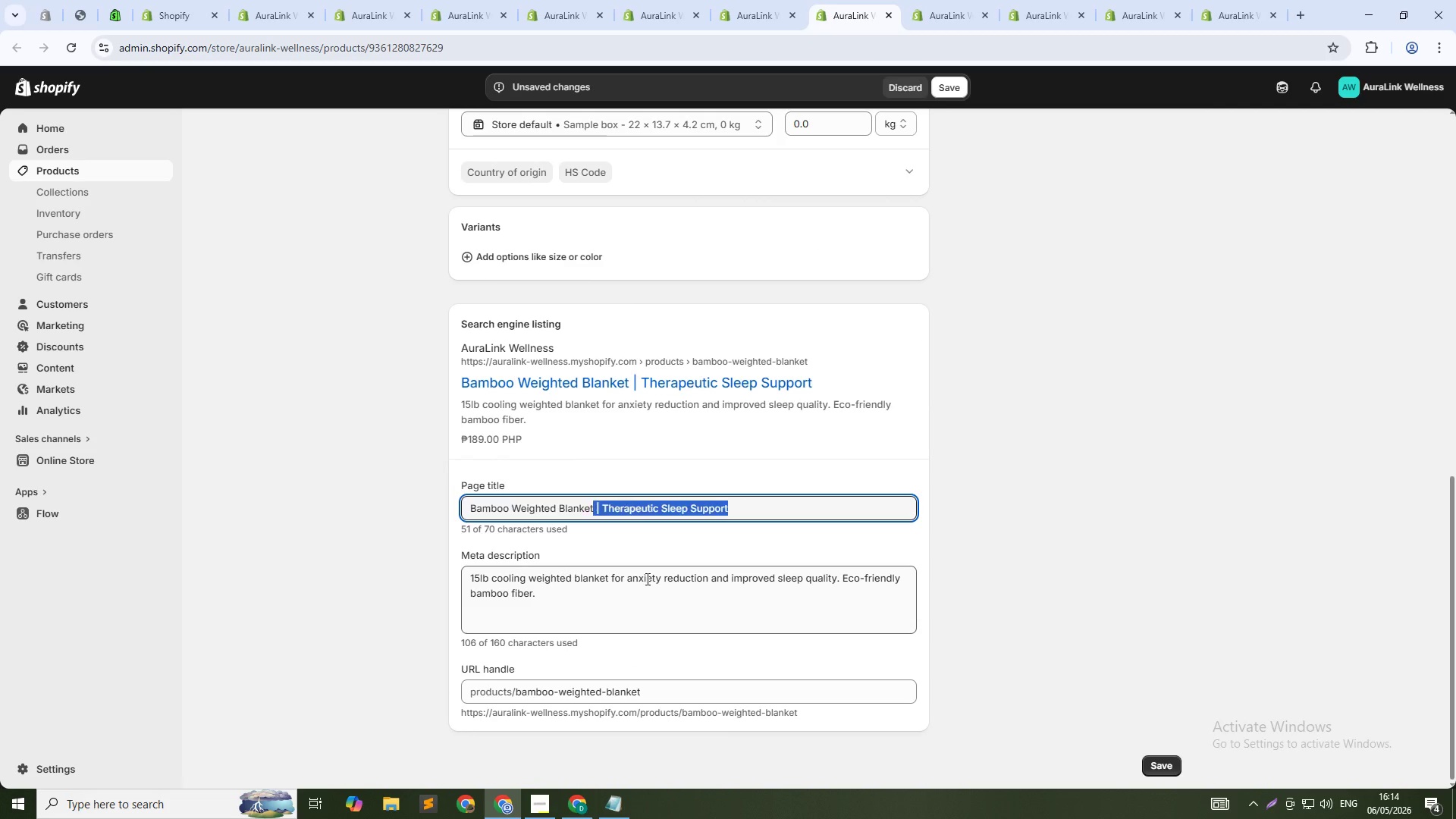 
key(Control+Shift+ShiftLeft)
 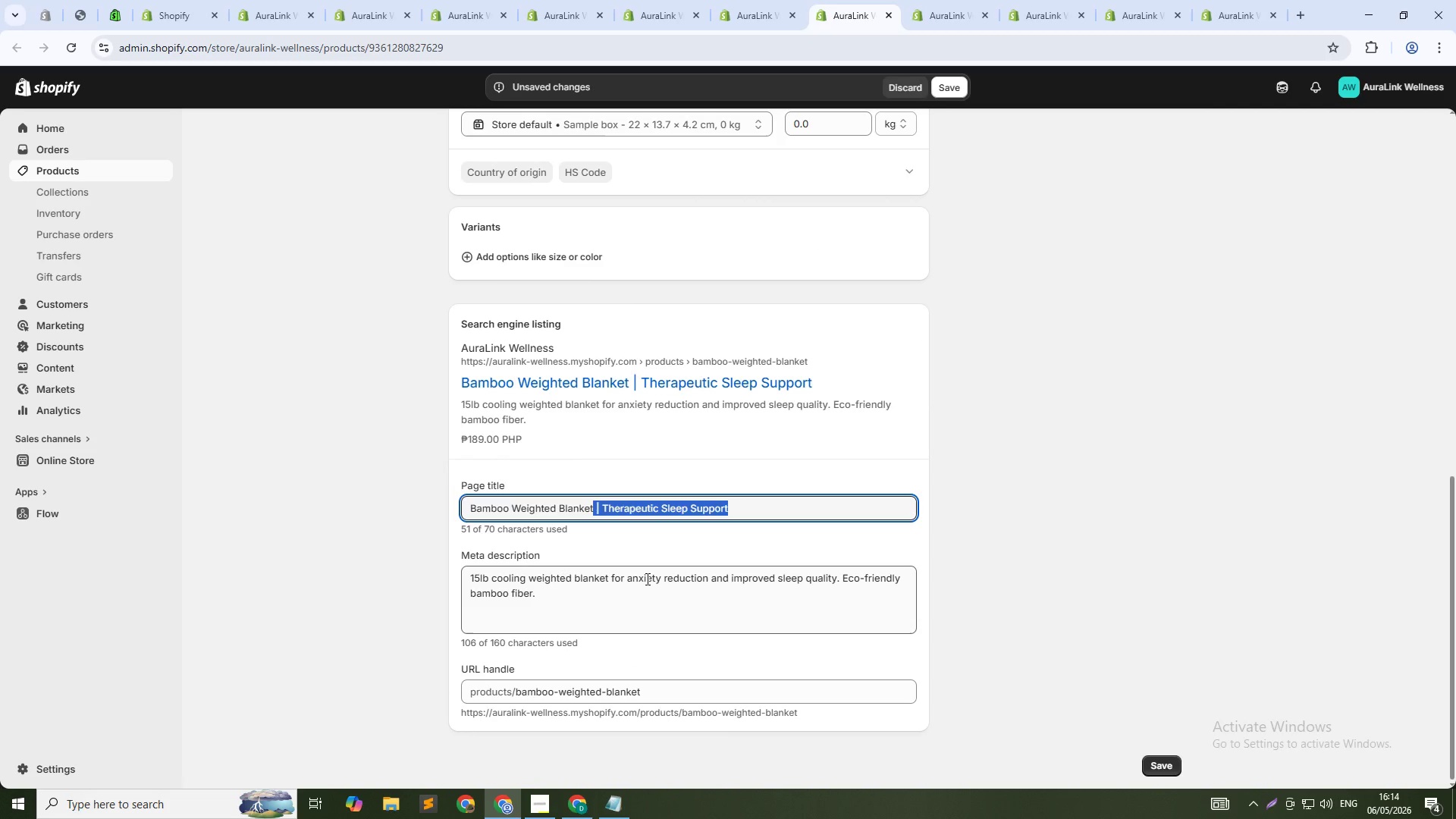 
key(Control+Shift+ArrowDown)
 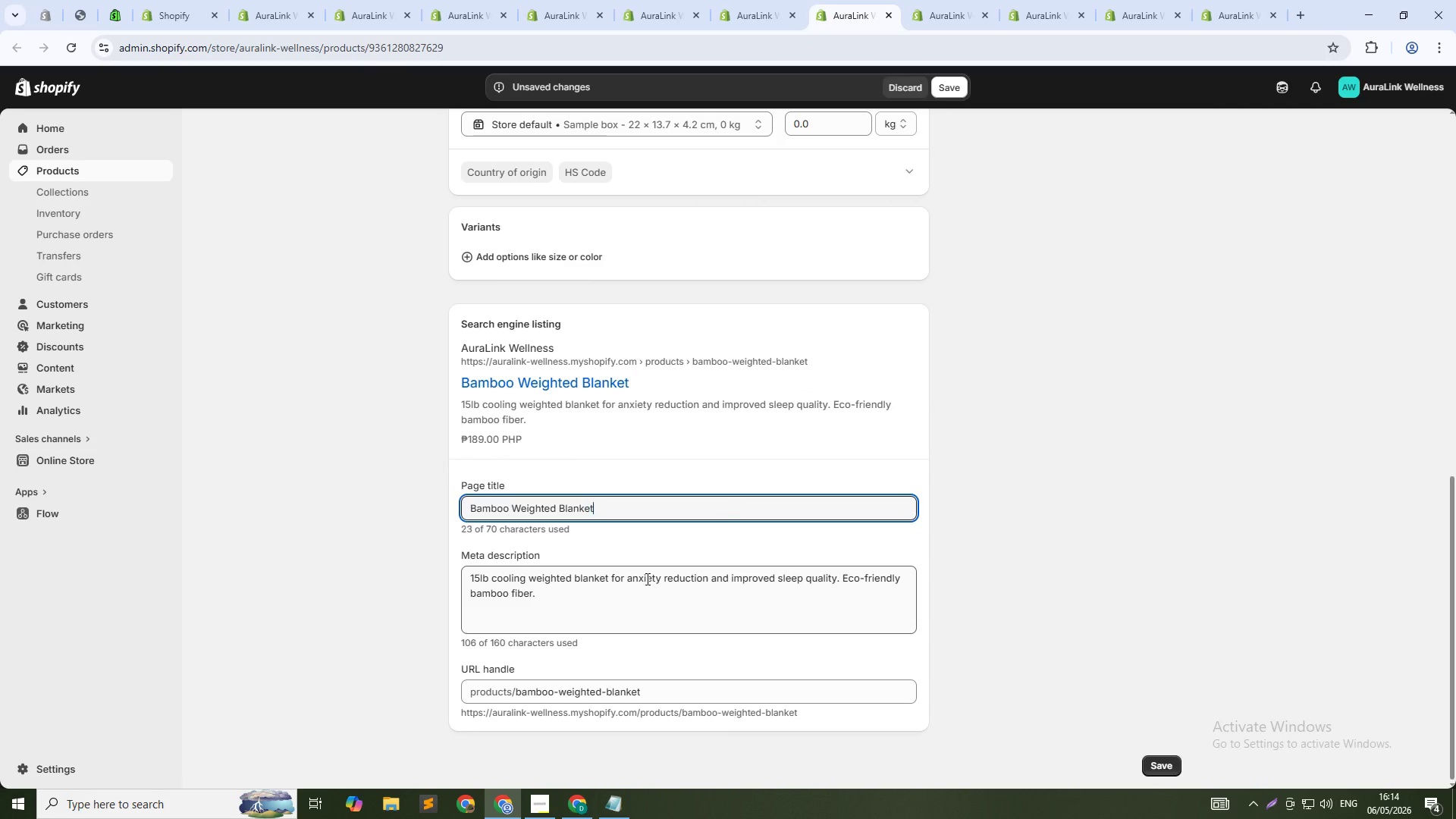 
key(Backspace)
 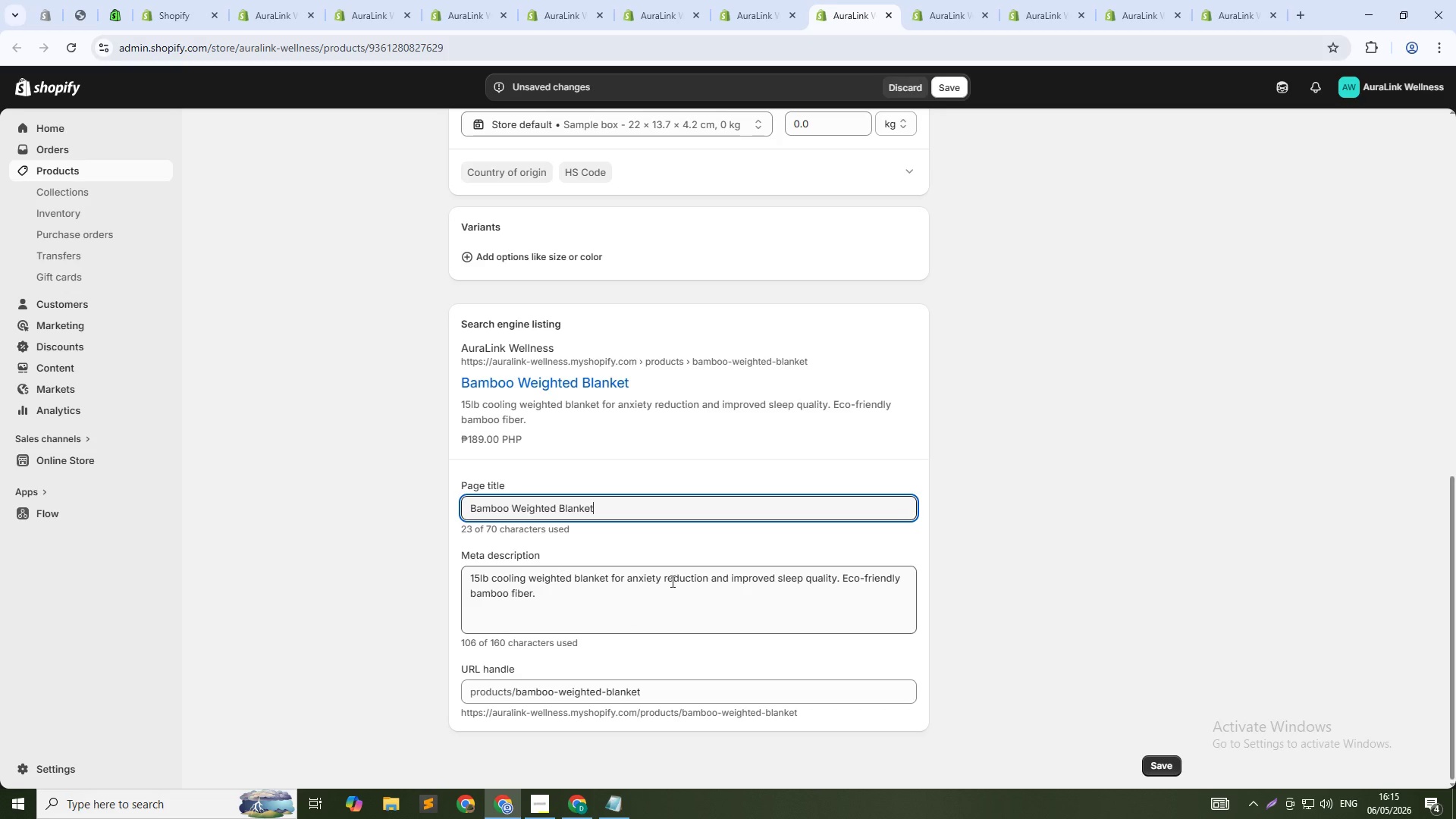 
left_click([679, 598])
 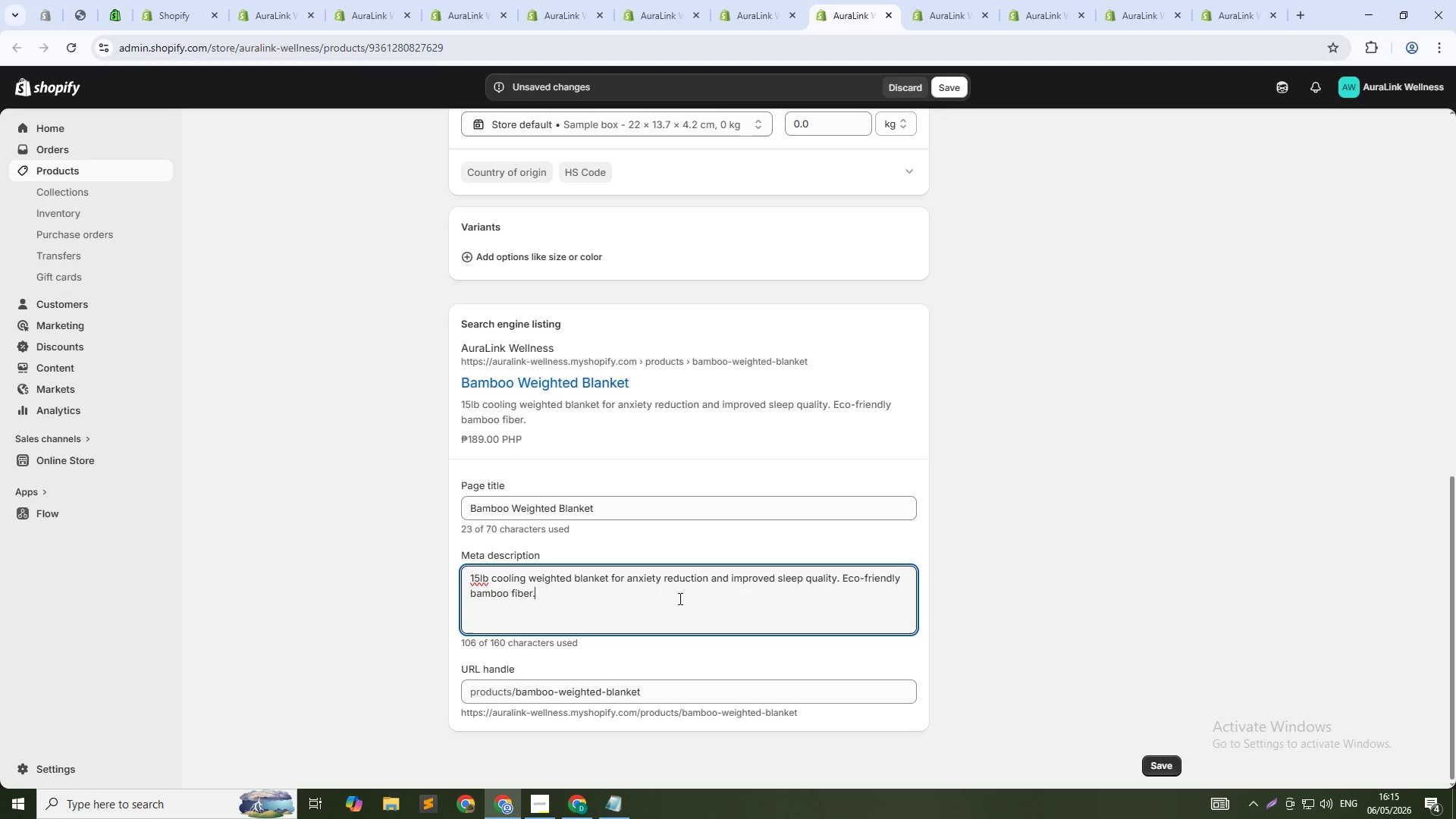 
key(Control+A)
 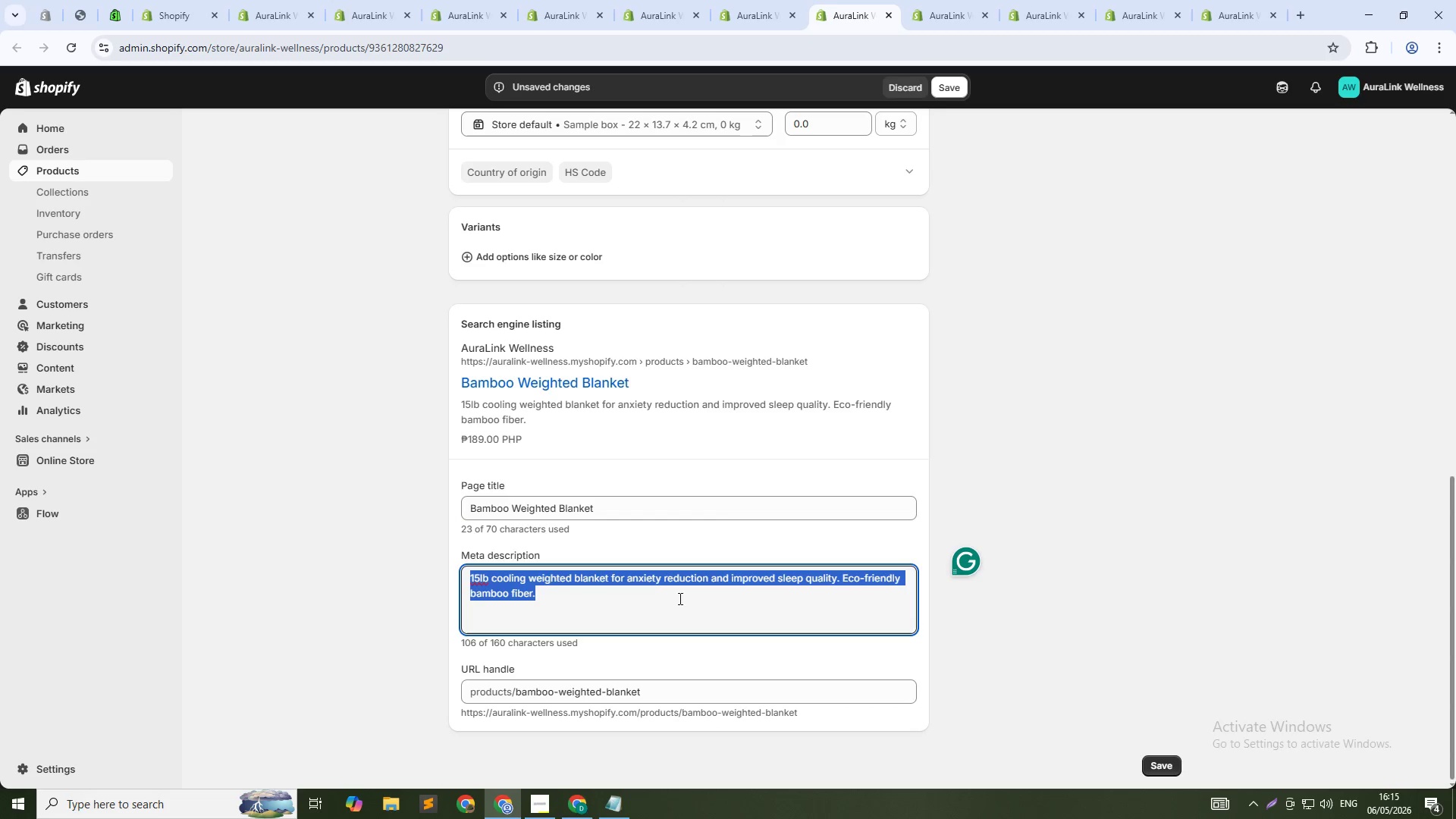 
type(15lb cooling weighted blanket for anxiety reduction and deeper sleep. Bamboo fabric for temperature regulation. Shop now.)
 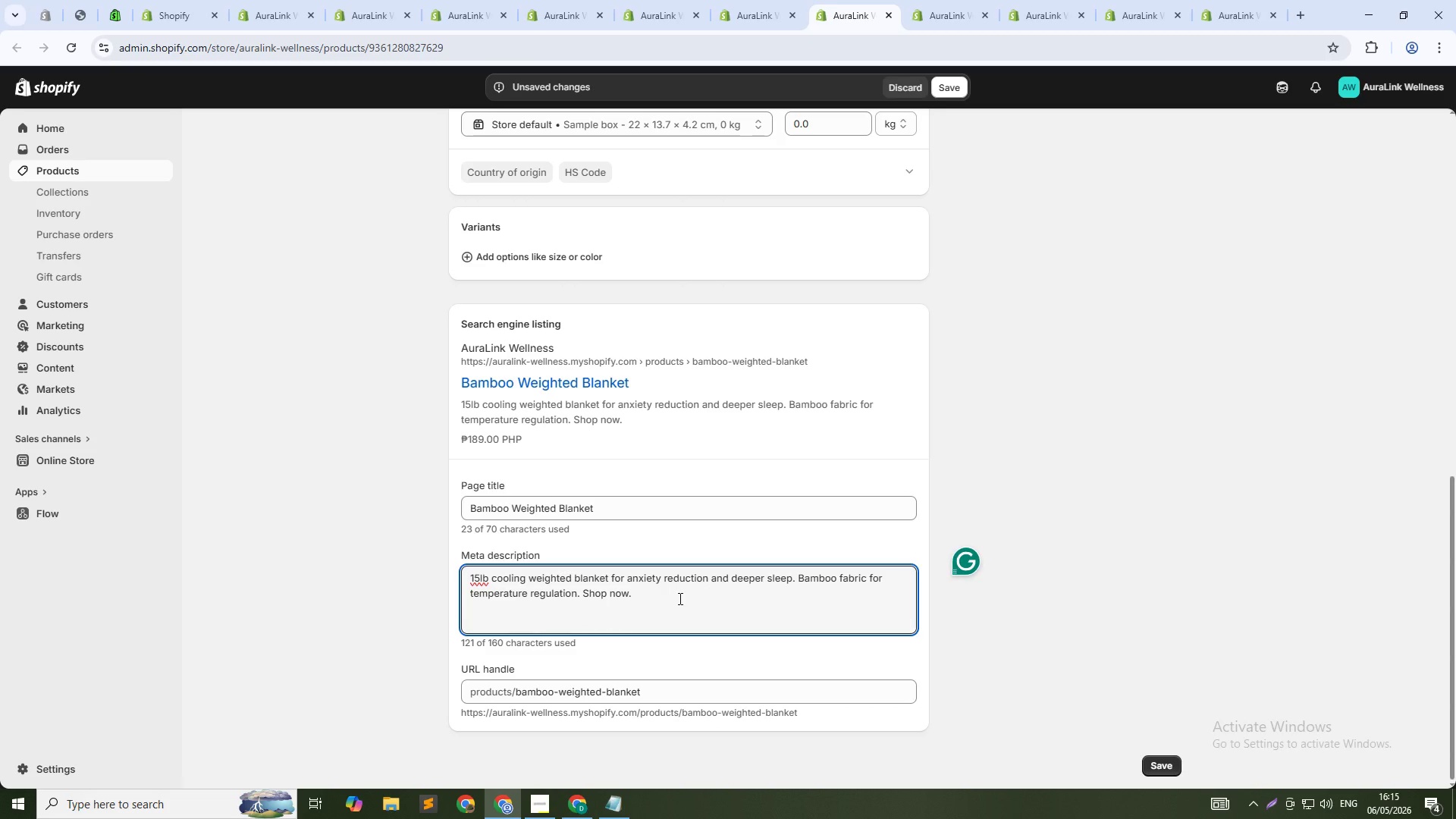 
left_click([954, 81])
 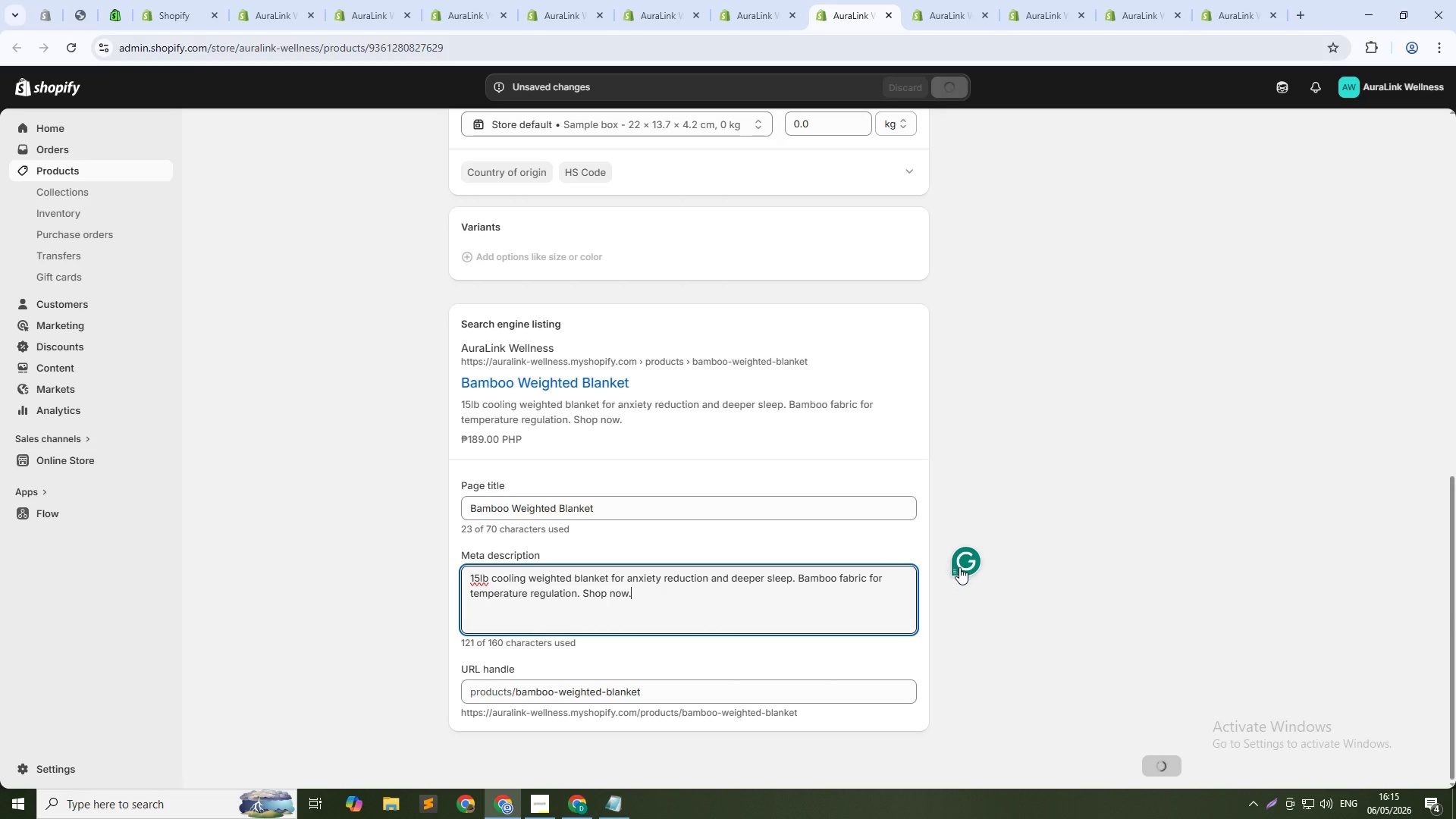 
left_click_drag(start_coordinate=[959, 568], to_coordinate=[1446, 770])
 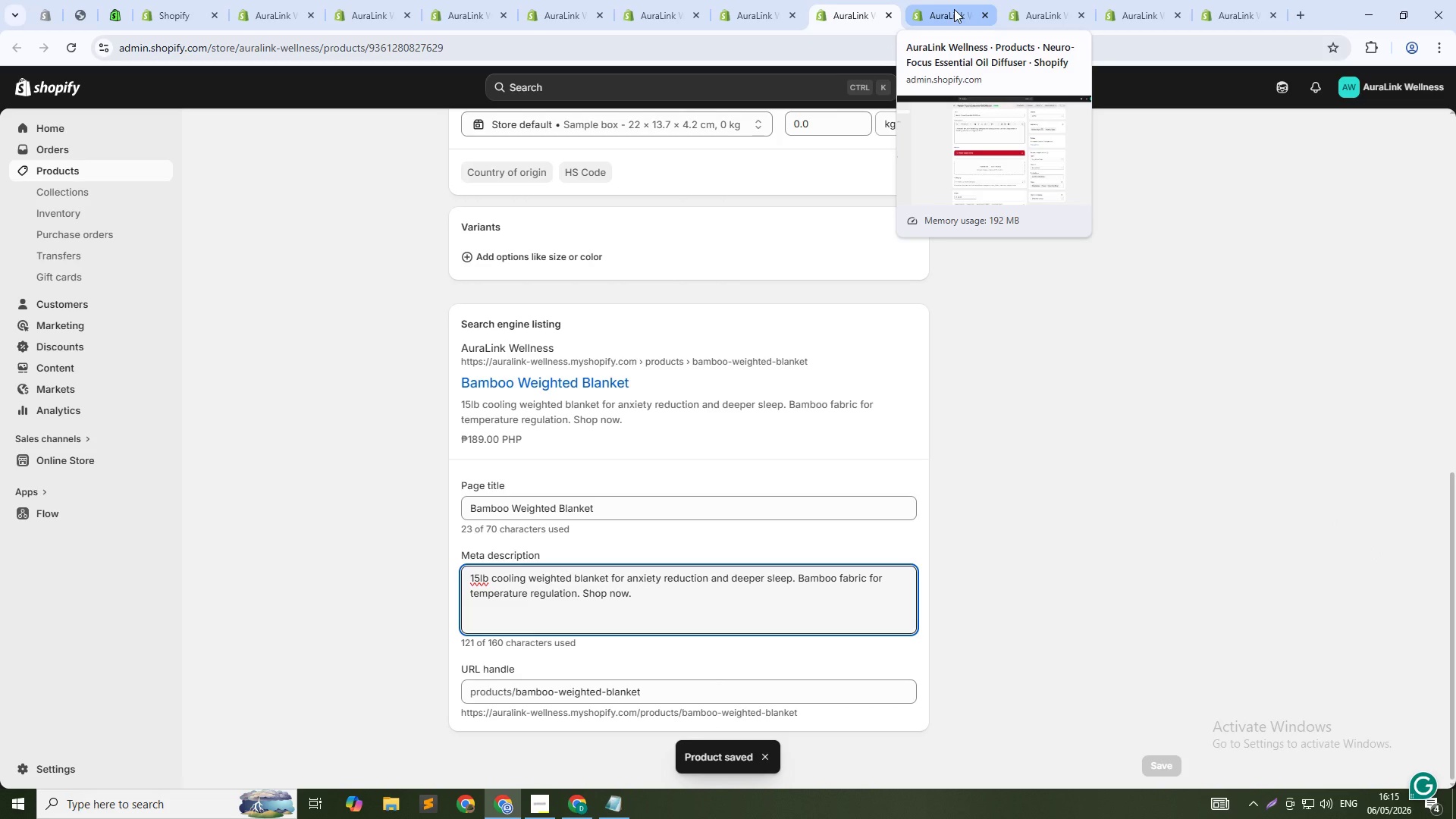 
wait(11.09)
 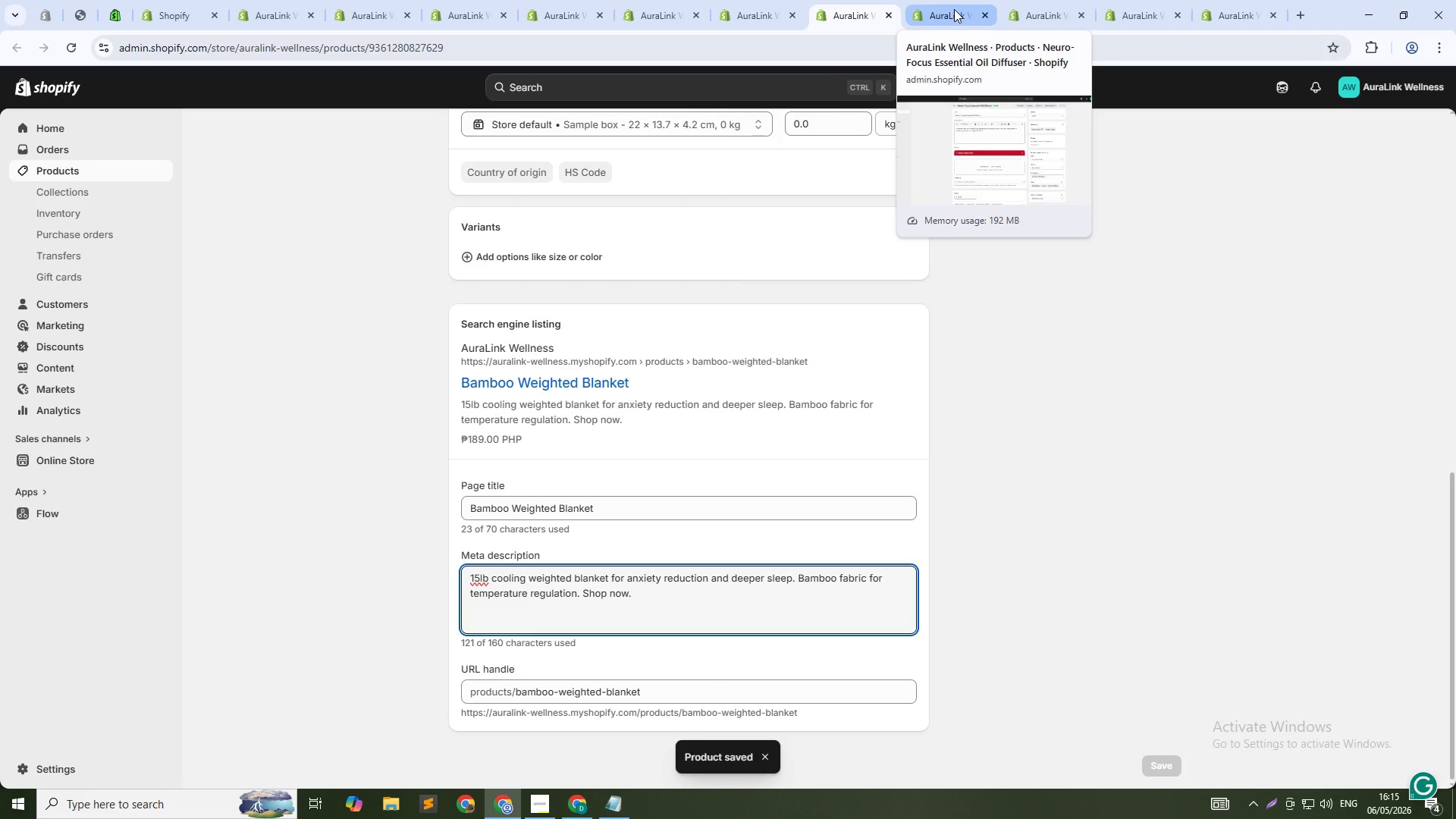 
left_click([953, 14])
 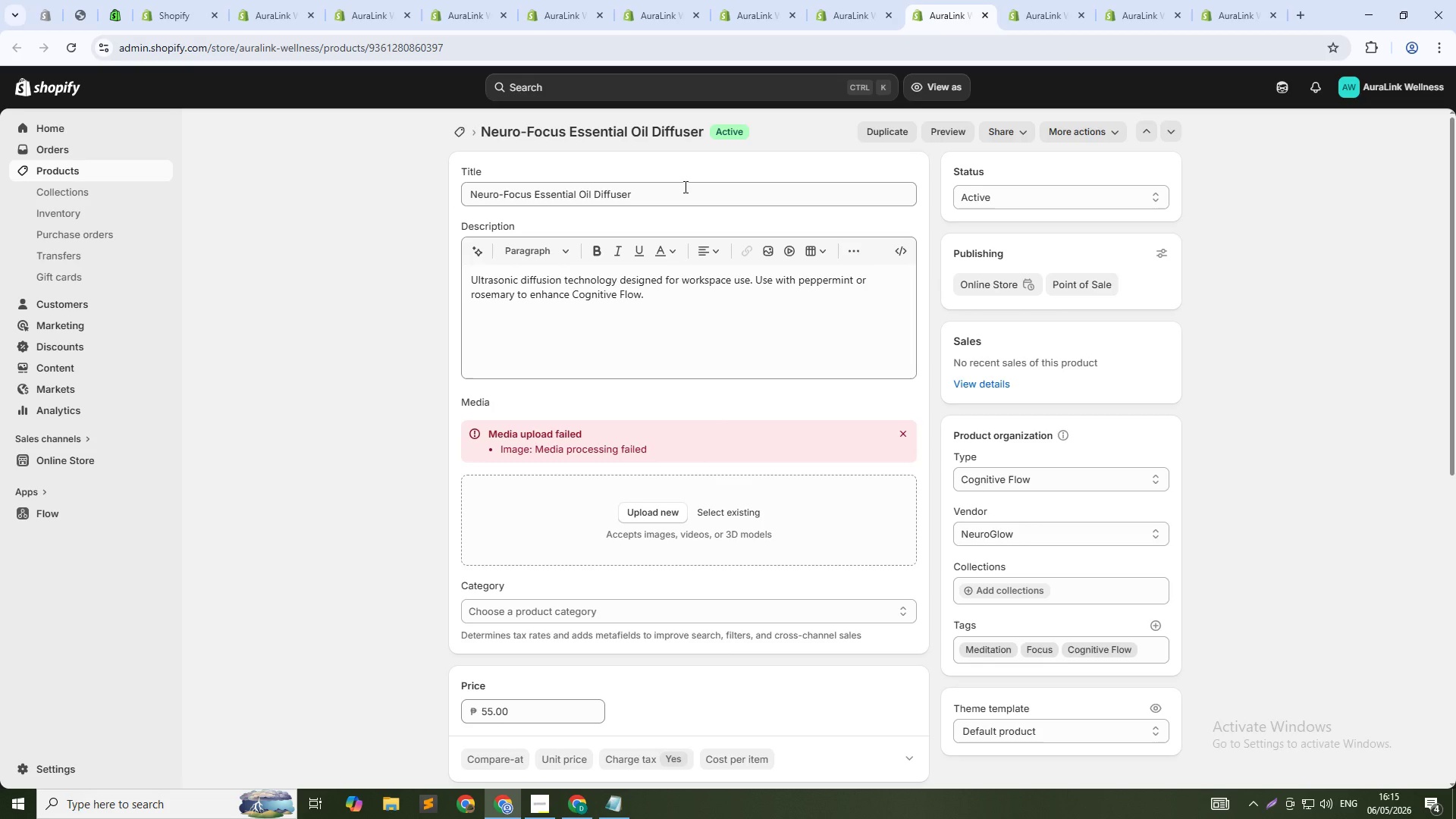 
left_click([684, 187])
 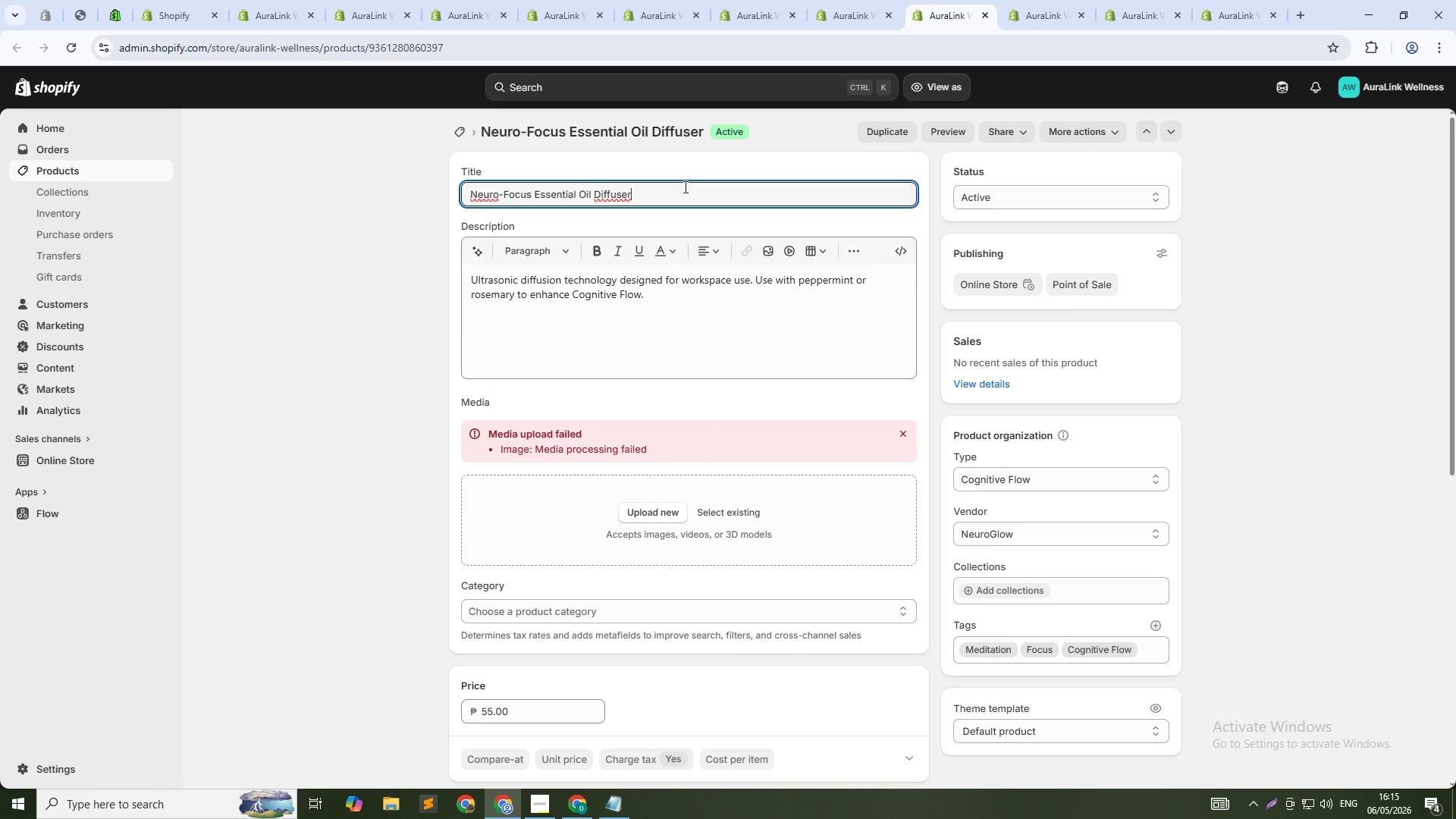 
type( - Cognitive Flow Aromatherapy)
 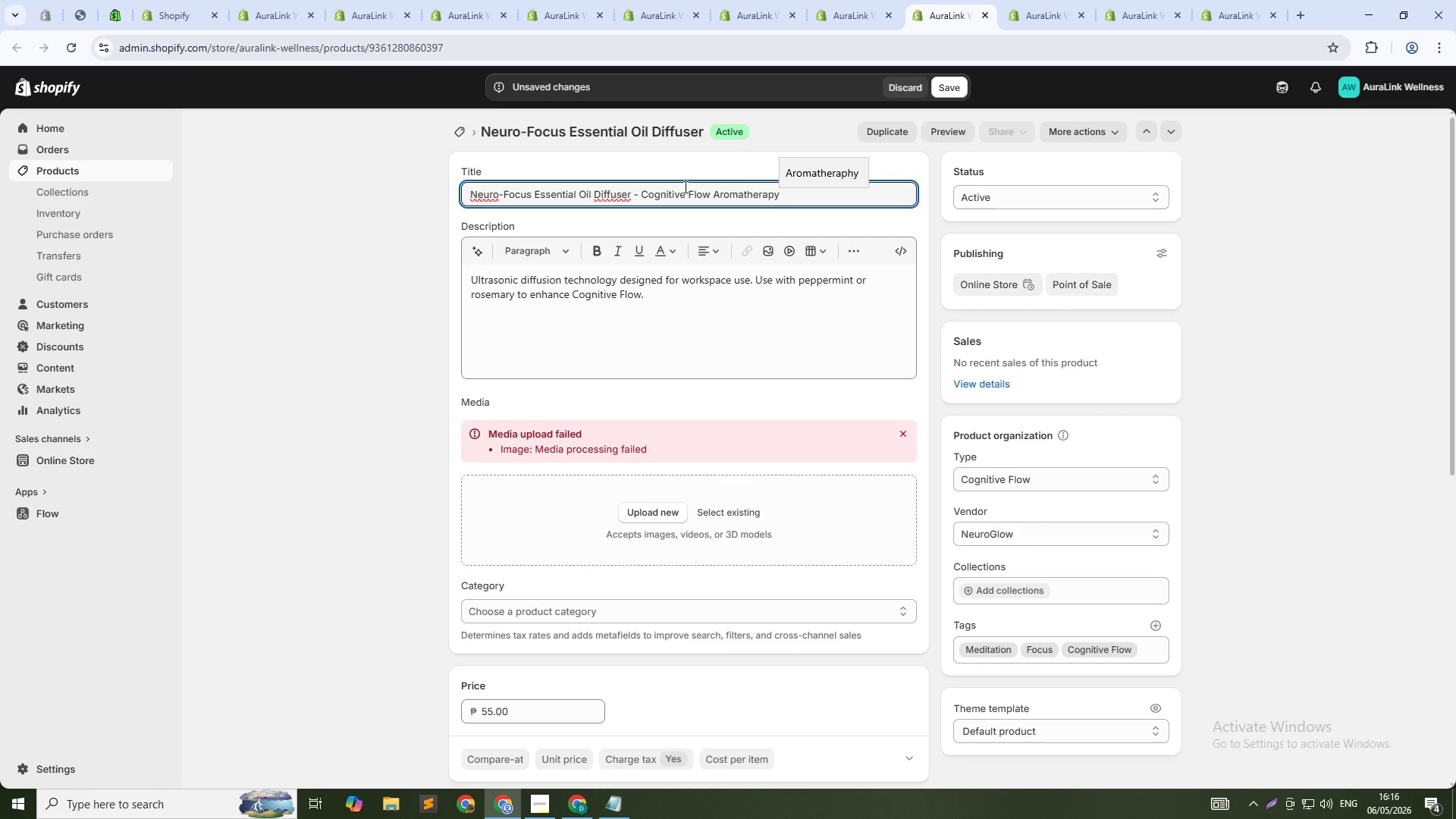 
wait(5.25)
 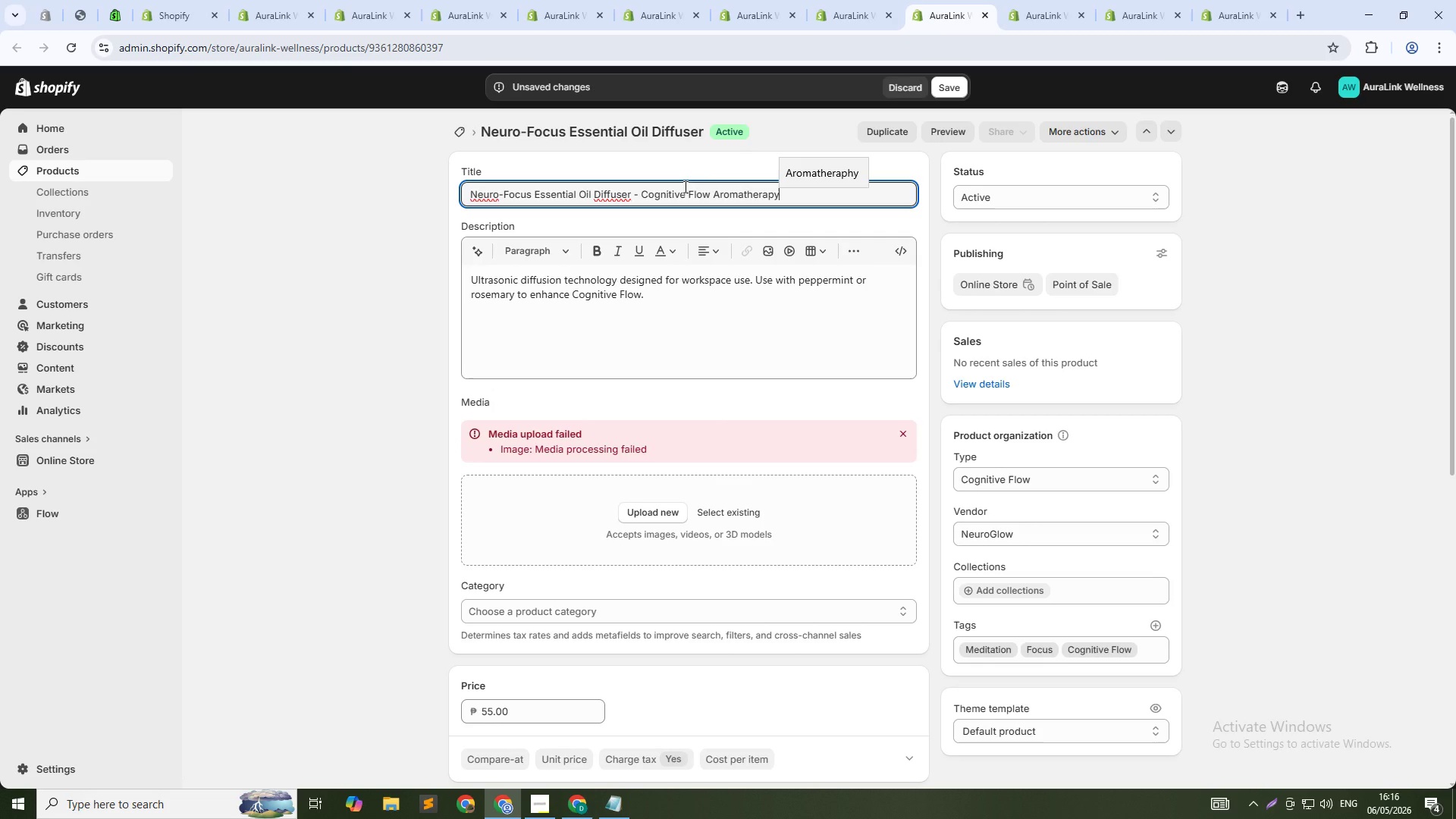 
left_click([694, 312])
 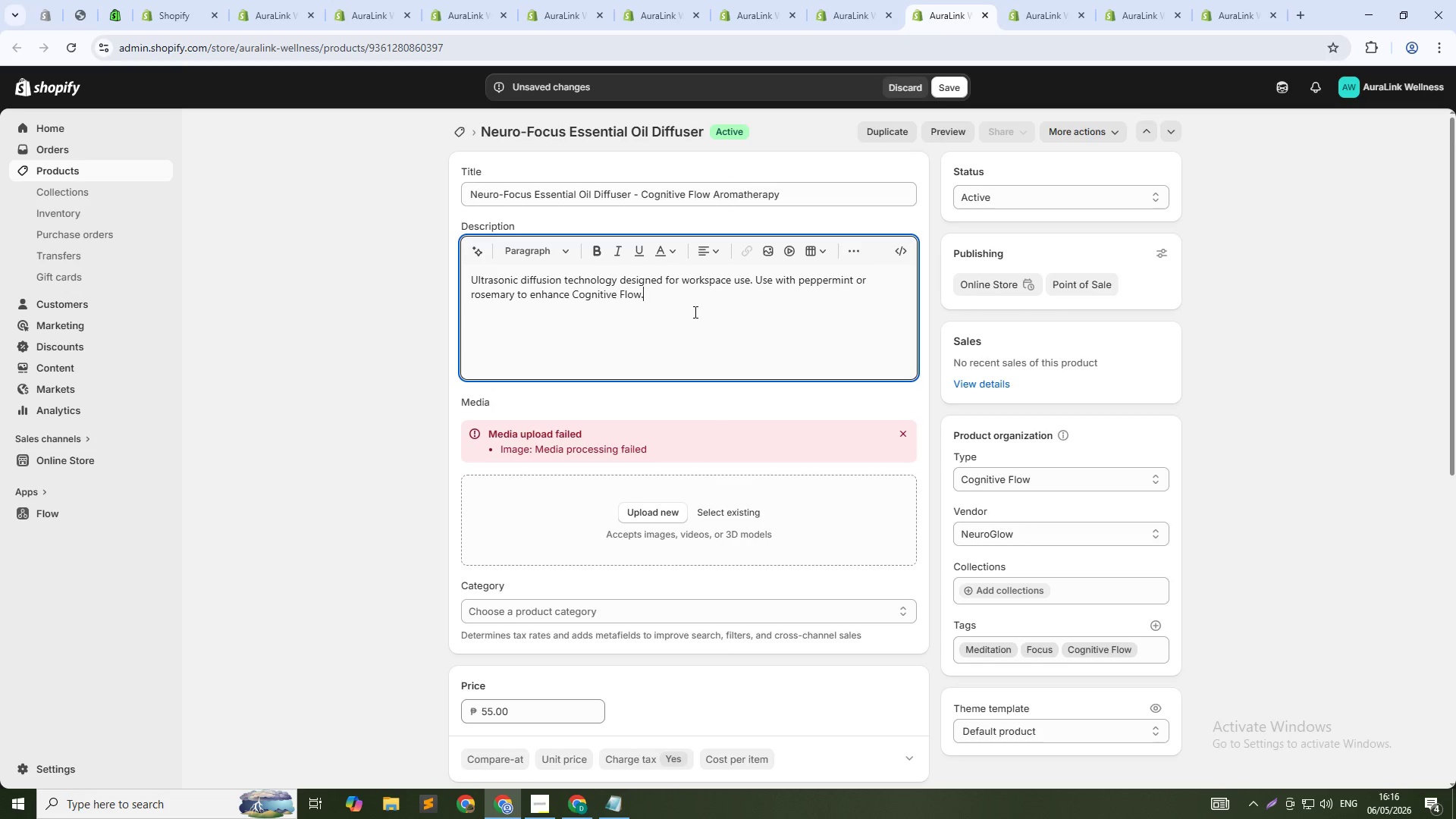 
key(Control+A)
 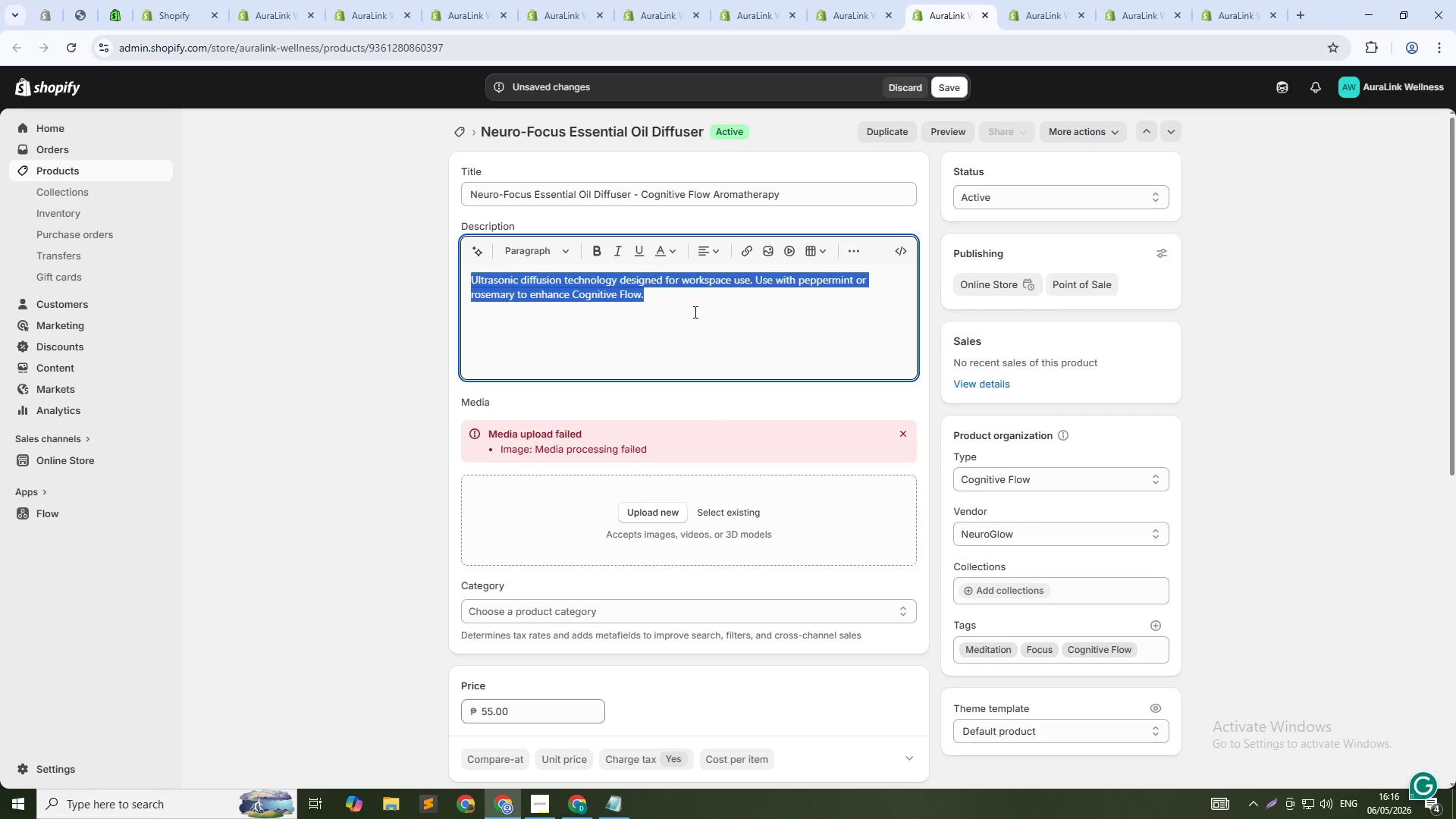 
type(This )
 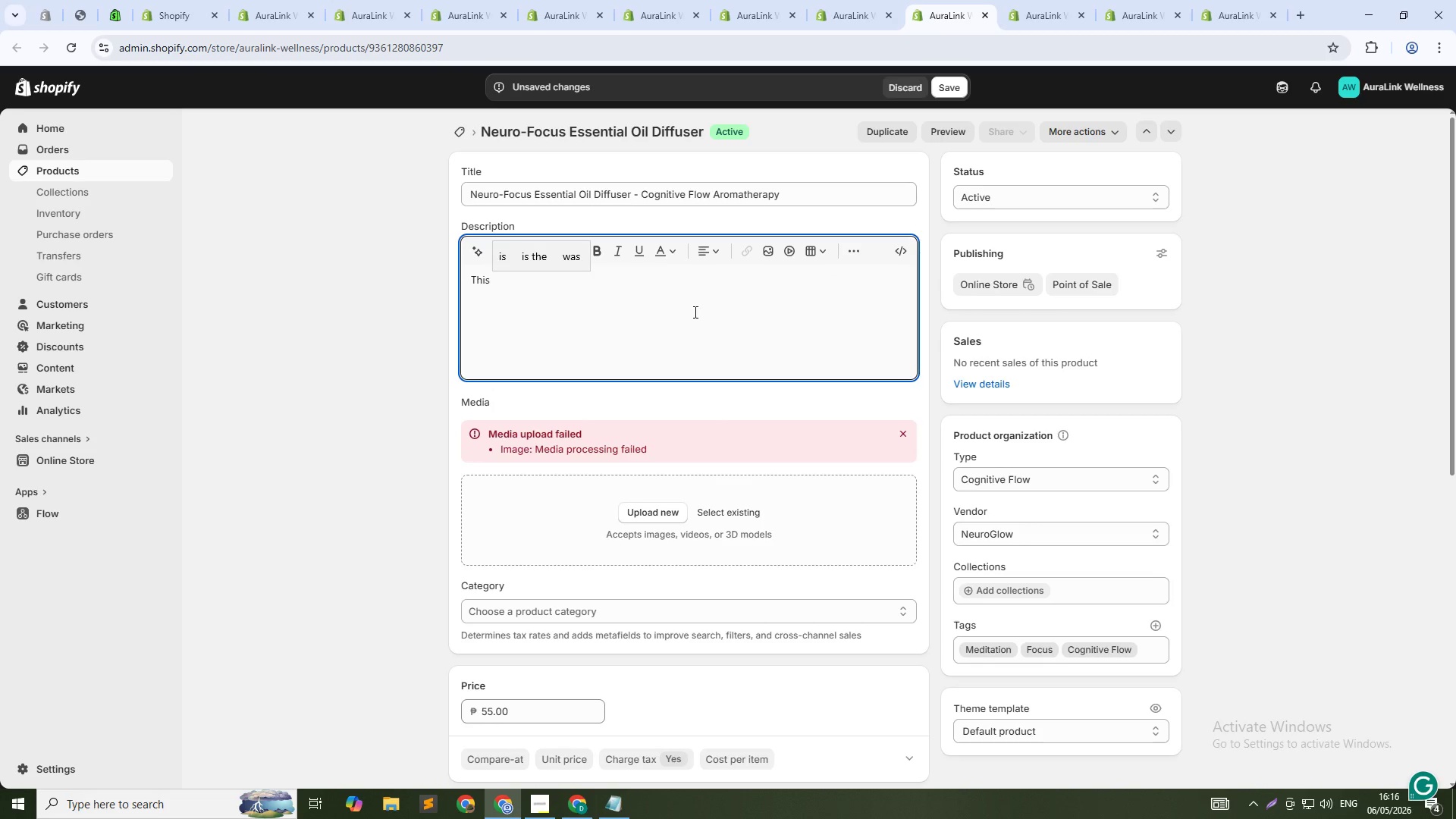 
type(ultrasonic diffuser is designed speci)
 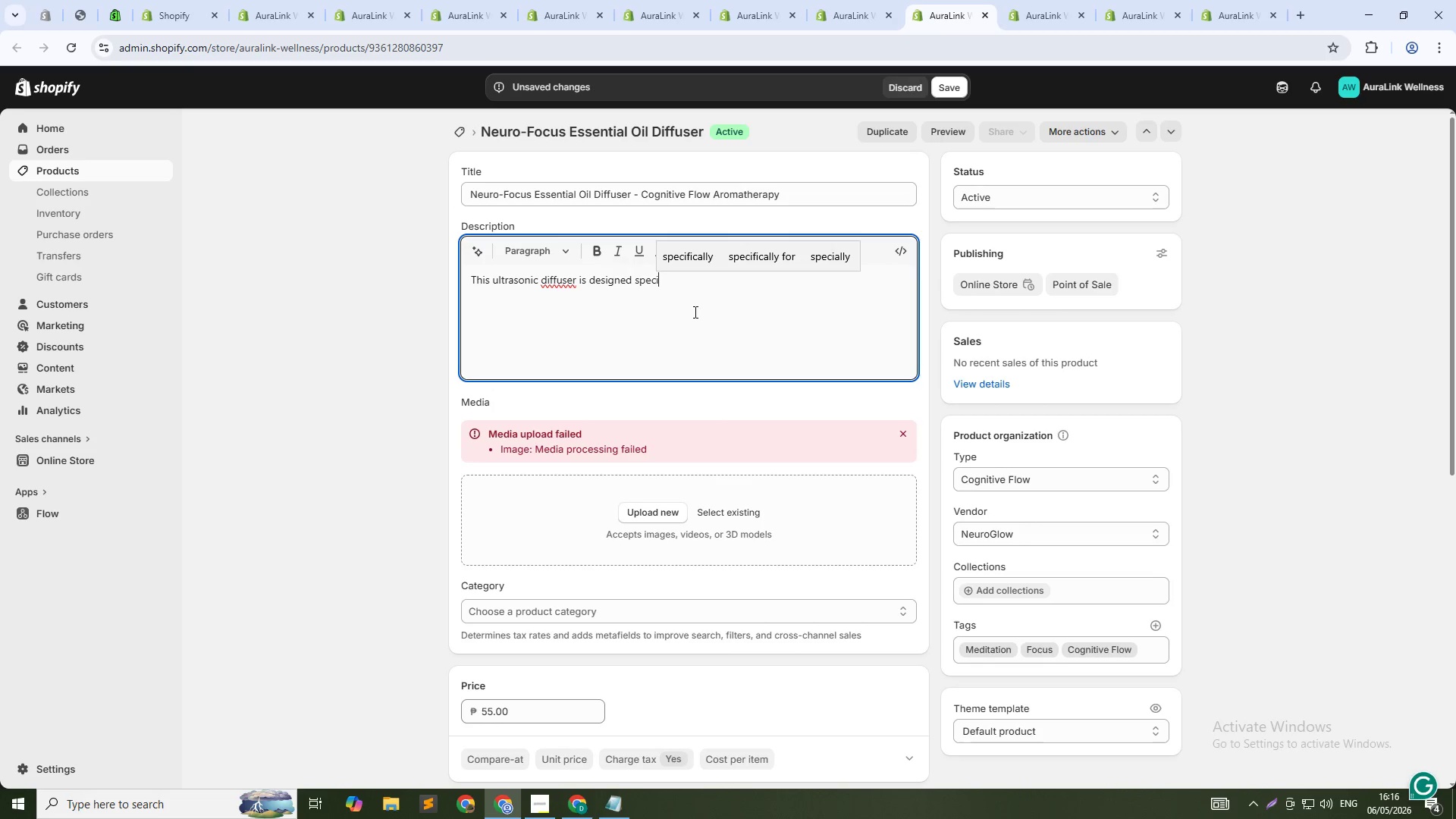 
type(fically for workspace use. It turns water and essential oils nto a fine, cool mist that can hl)
key(Backspace)
type(elp sharpen mental clarity. Use peppermint or rosemary oils to u)
key(Backspace)
type(support focus during deep work sessions. The diffuser runs quietly and has a clean, clinical look that fits any home office. Perfect for AuraLink using Cognitive FLow prot)
key(Backspace)
key(Backspace)
key(Backspace)
key(Backspace)
key(Backspace)
key(Backspace)
key(Backspace)
key(Backspace)
type(lo )
key(Backspace)
type(w protocols to improve conventration and product)
 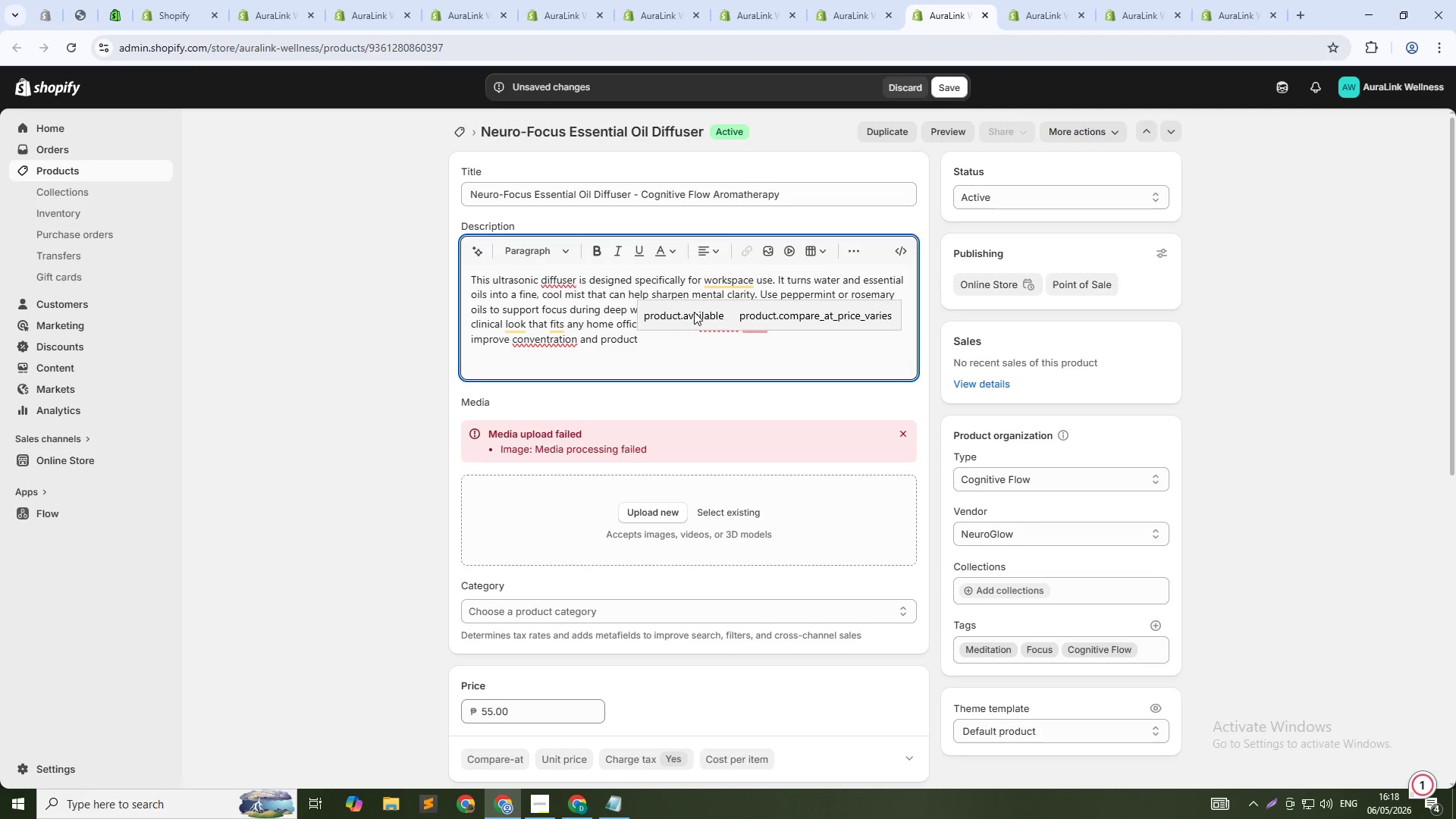 
wait(5.94)
 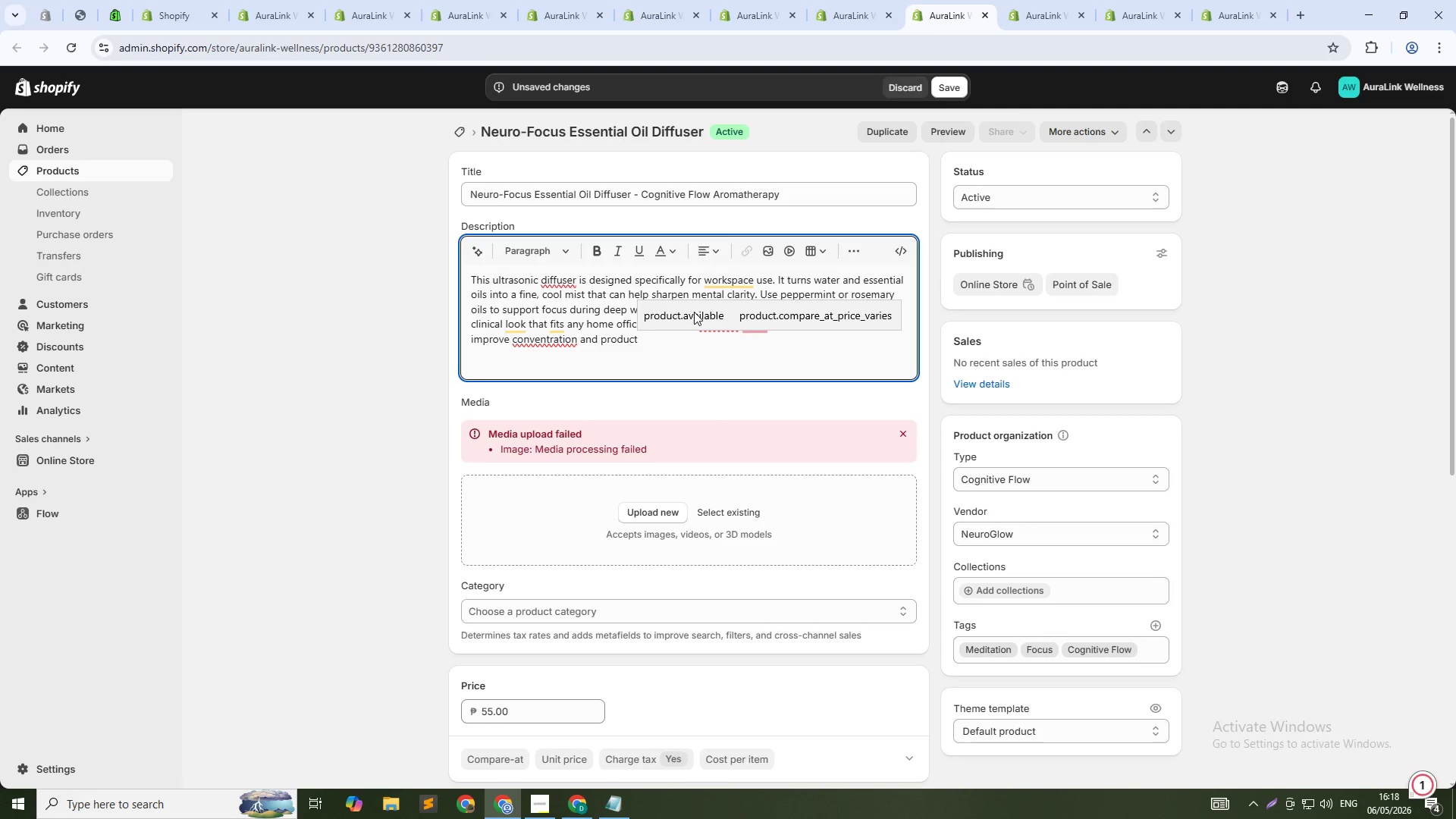 
type(ivity.)
 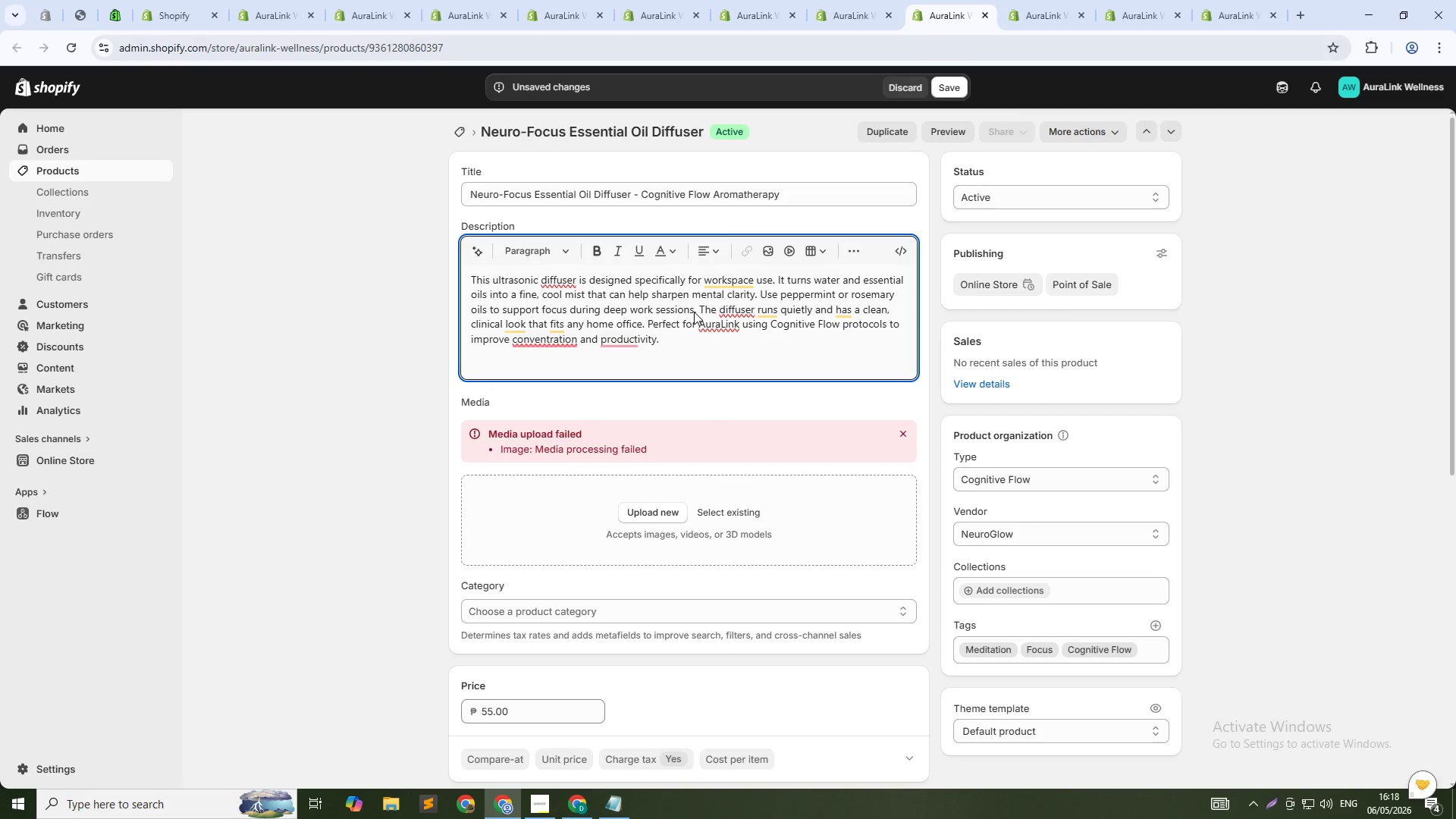 
hold_key(key=ArrowLeft, duration=1.09)
 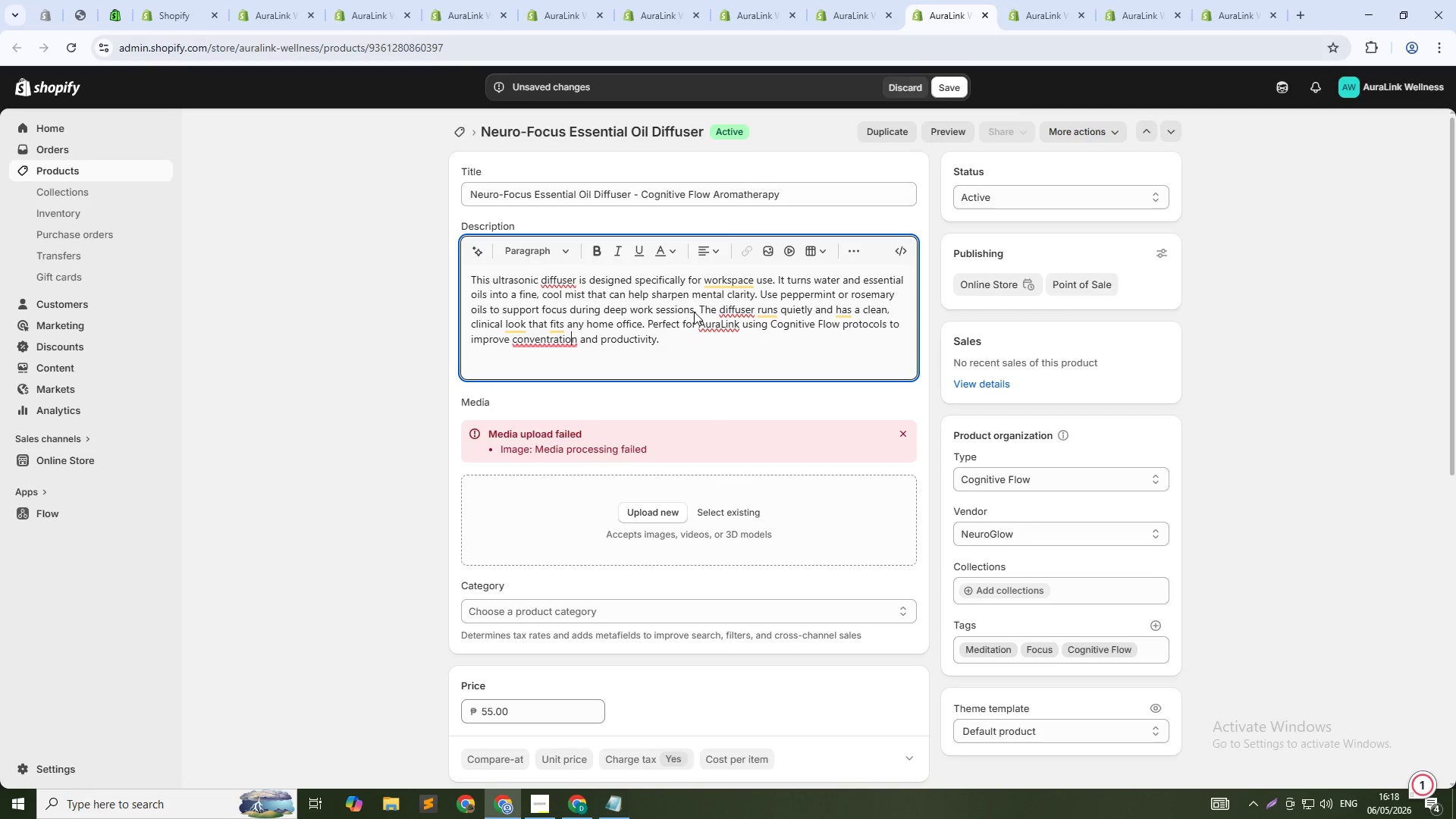 
key(ArrowLeft)
 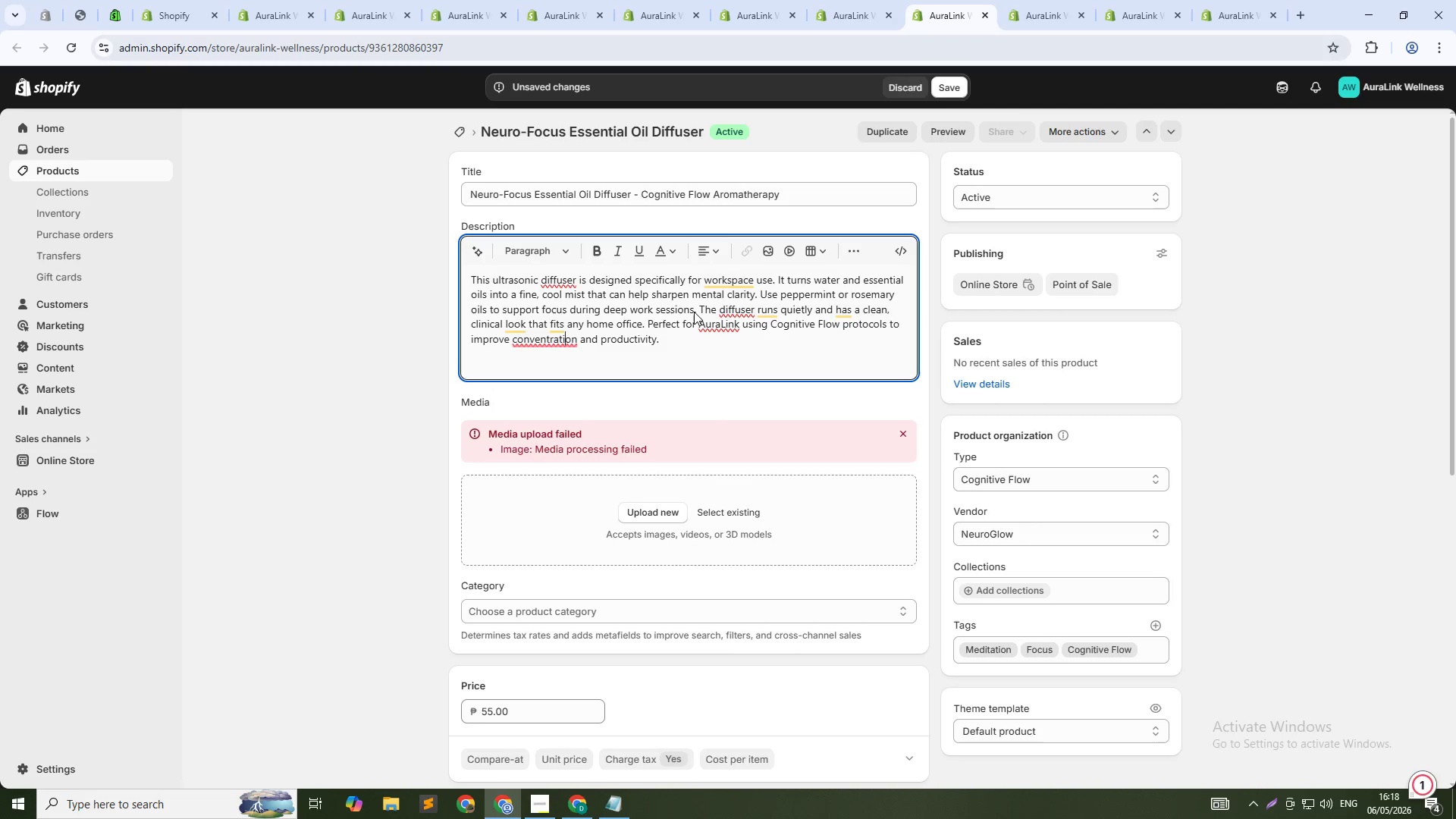 
key(ArrowLeft)
 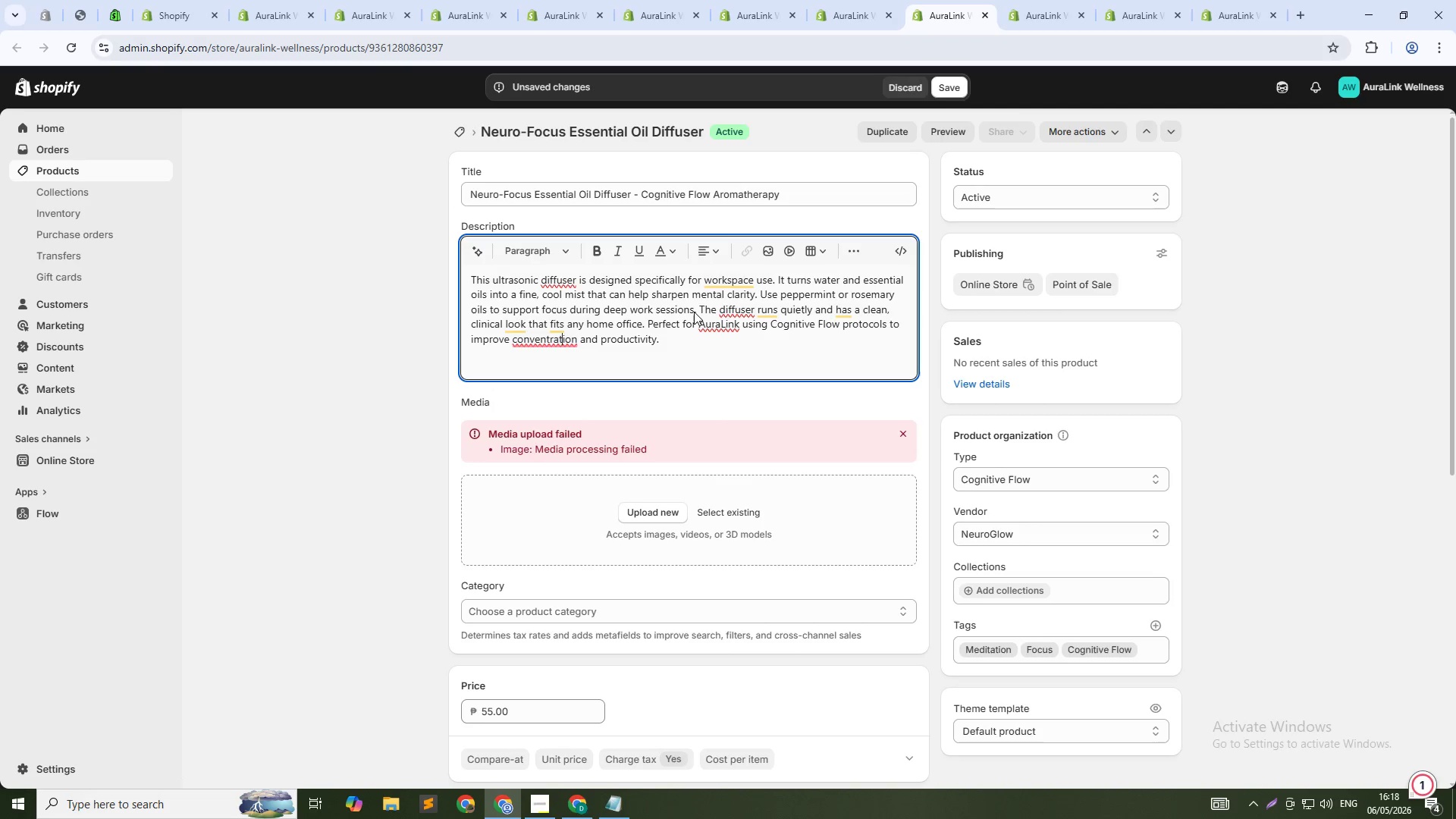 
key(ArrowLeft)
 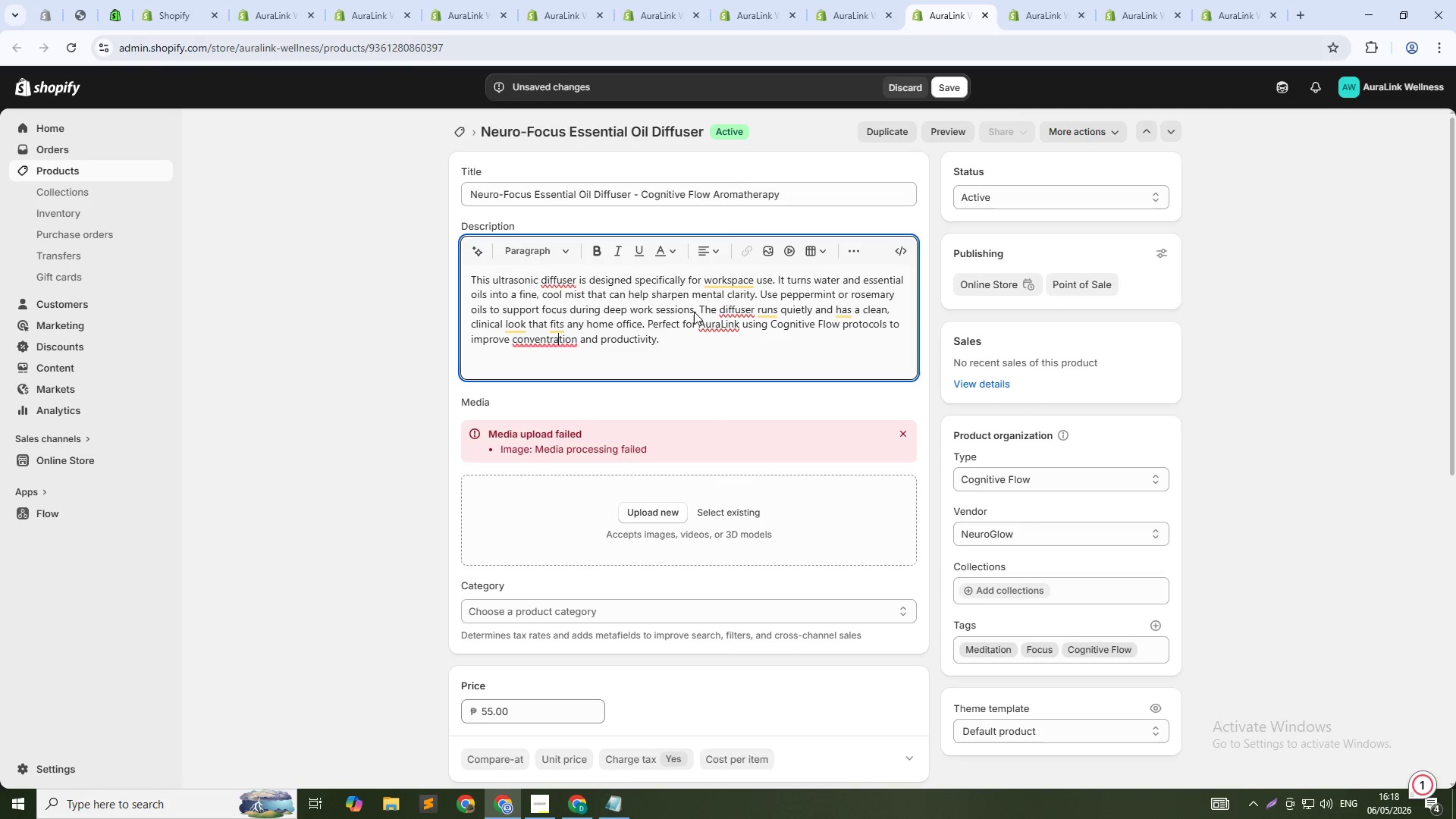 
key(ArrowLeft)
 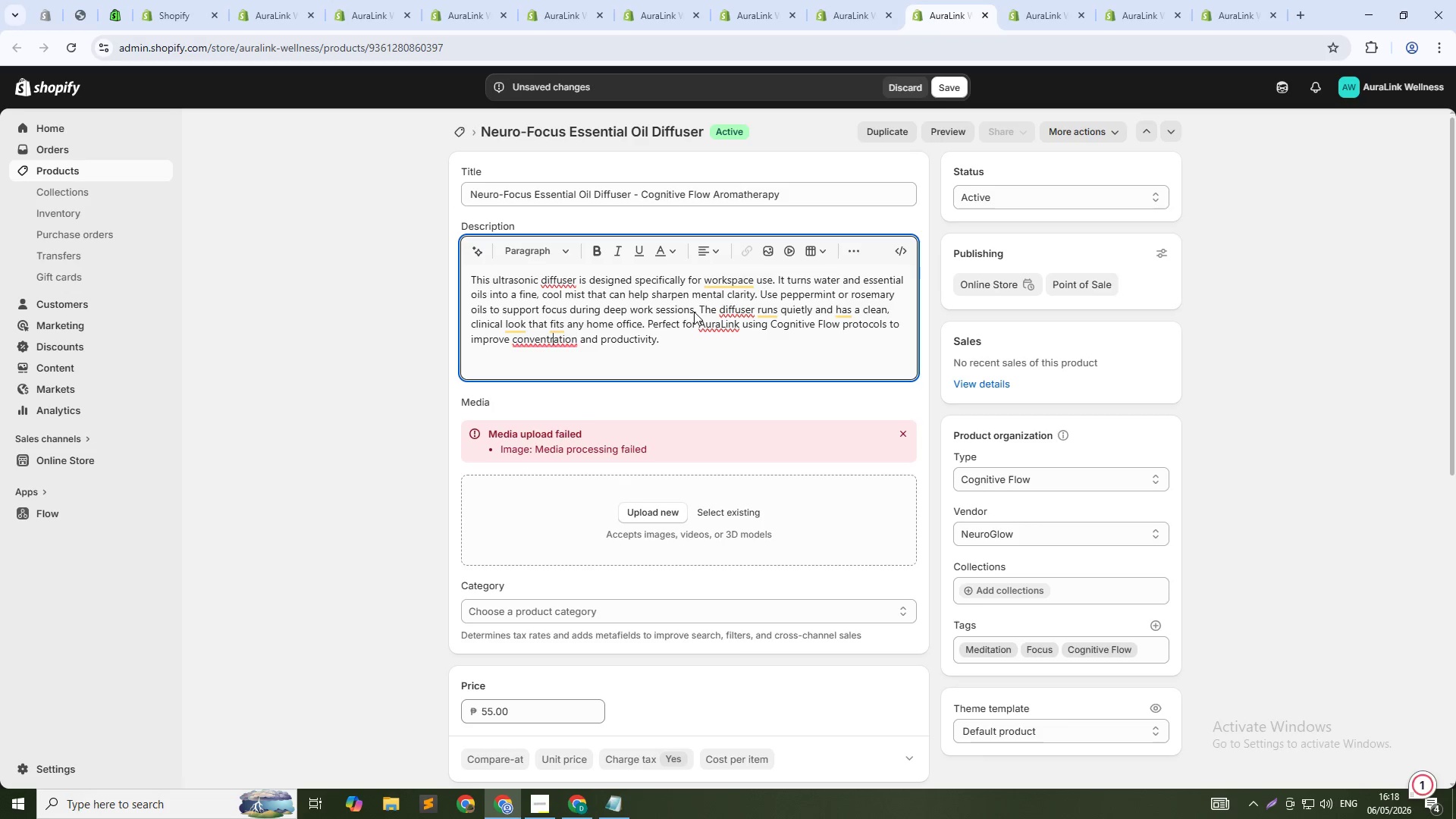 
key(ArrowLeft)
 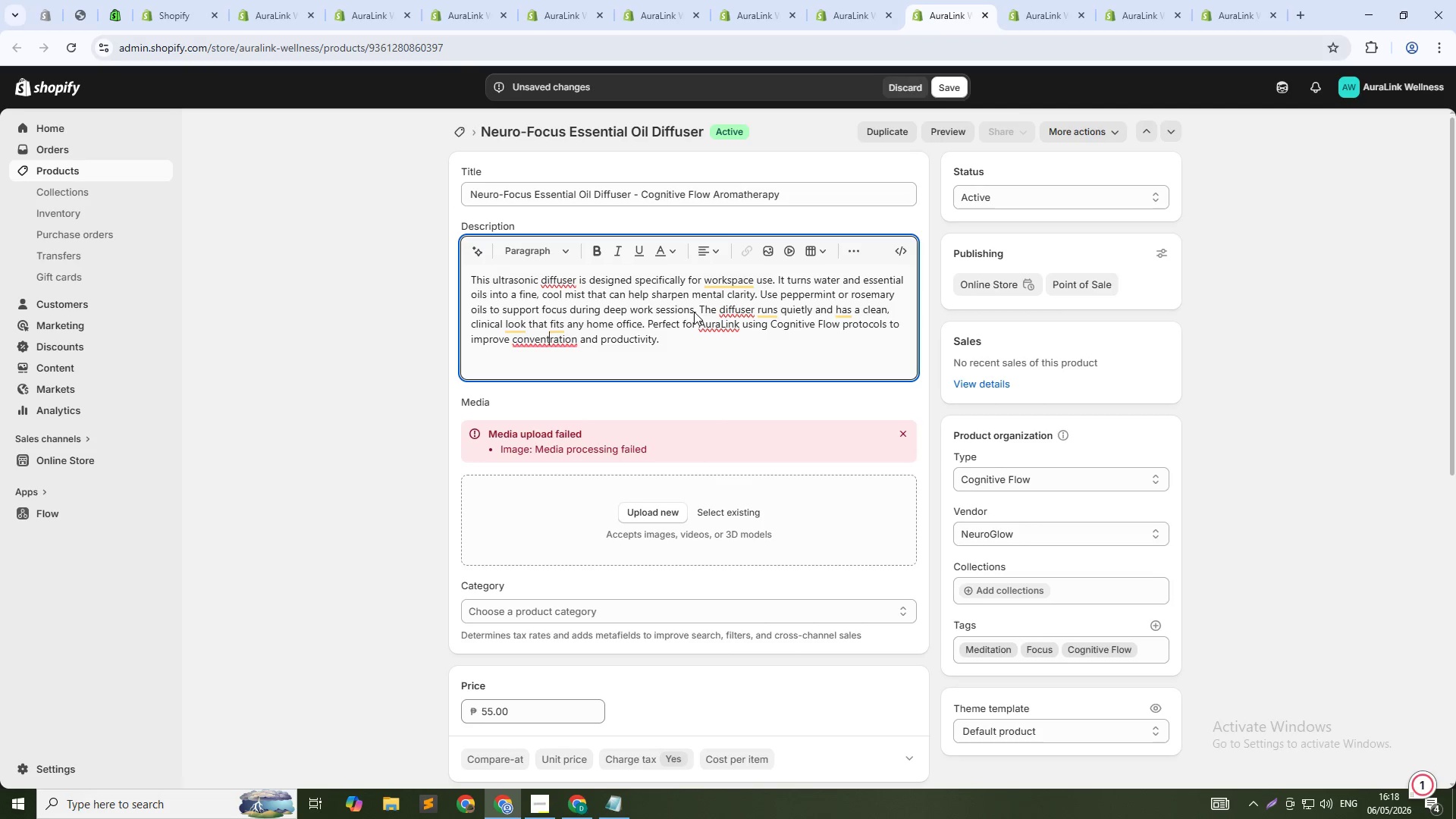 
key(ArrowLeft)
 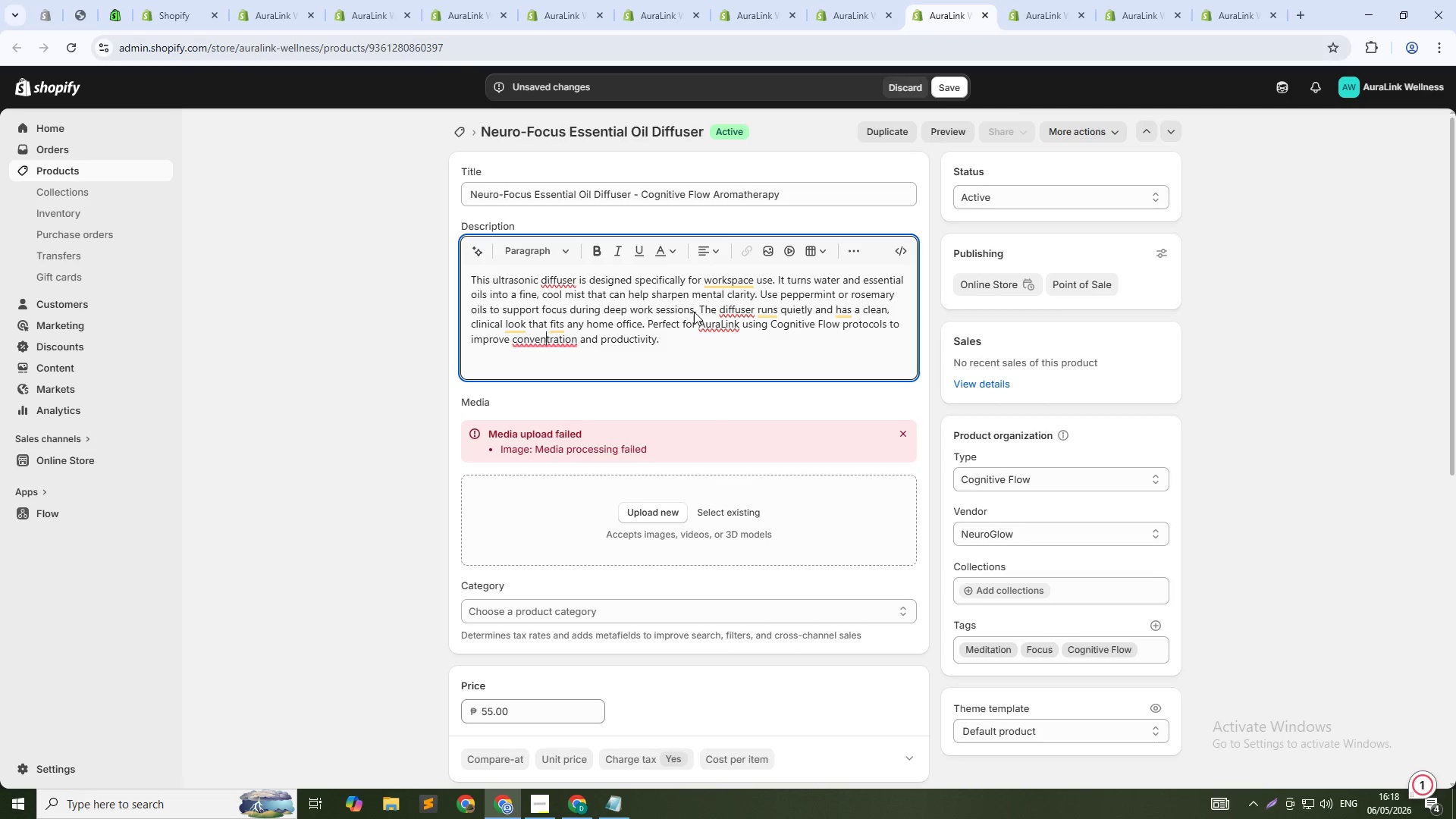 
key(ArrowLeft)
 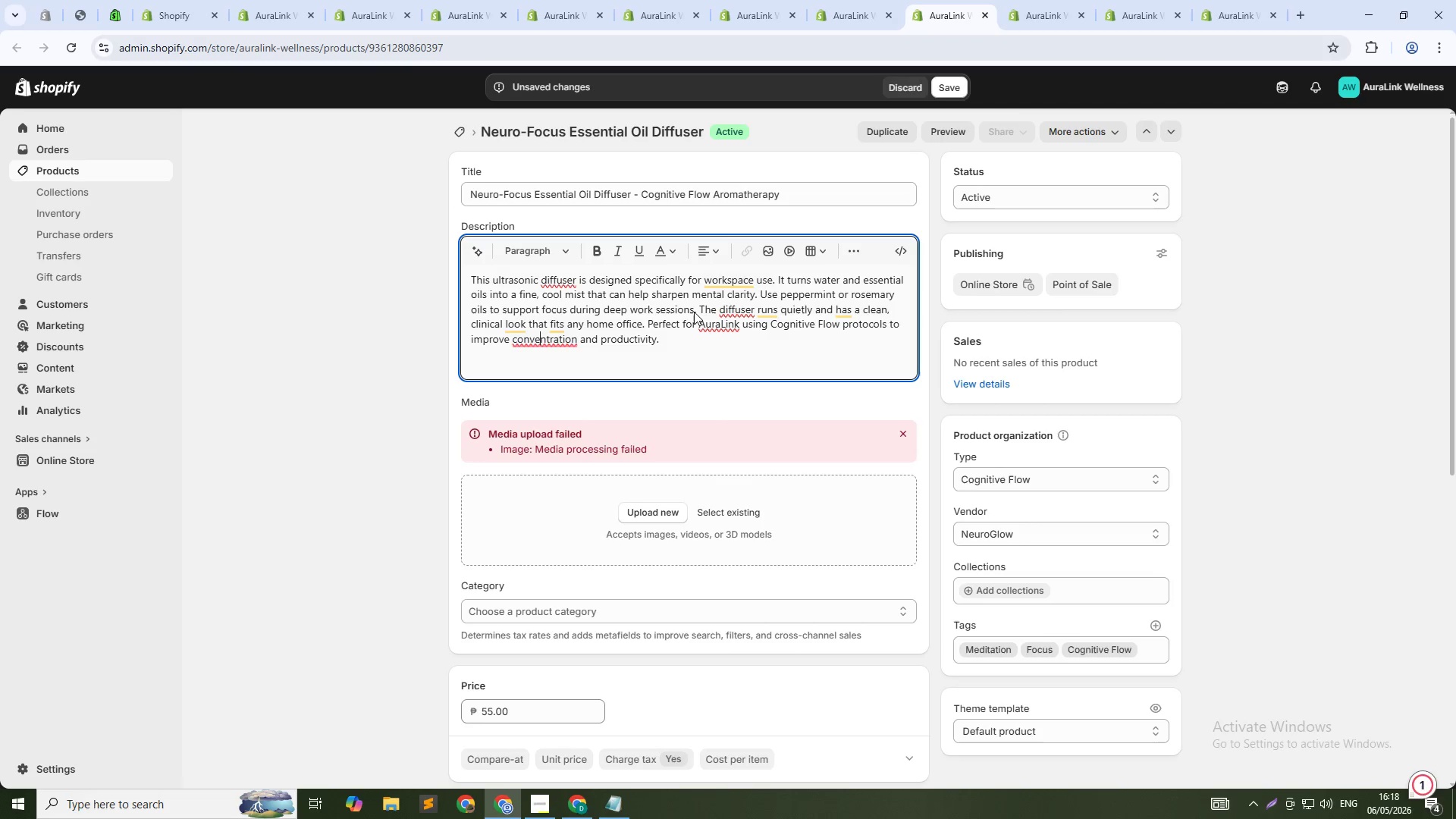 
key(ArrowLeft)
 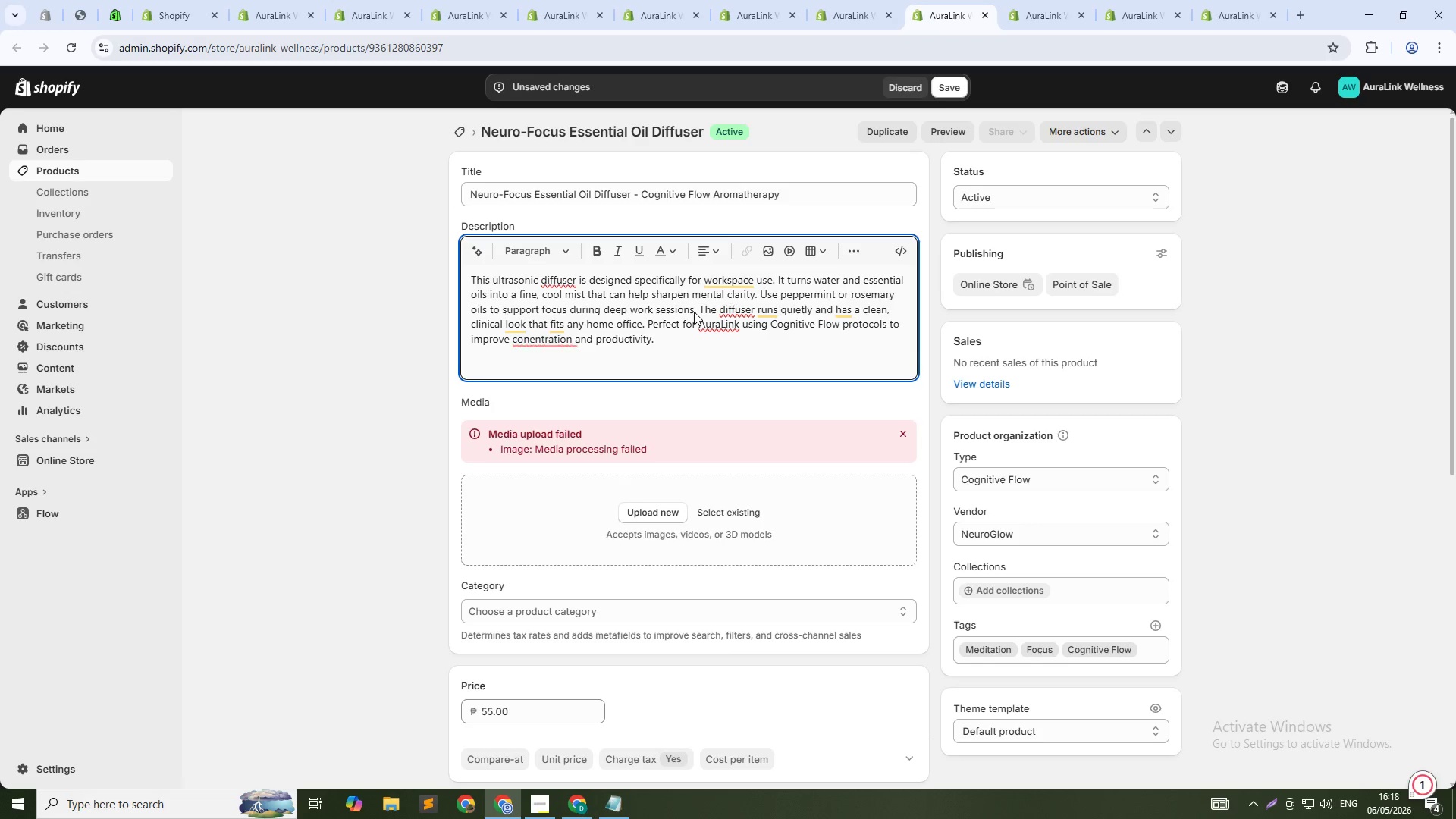 
key(Backspace)
 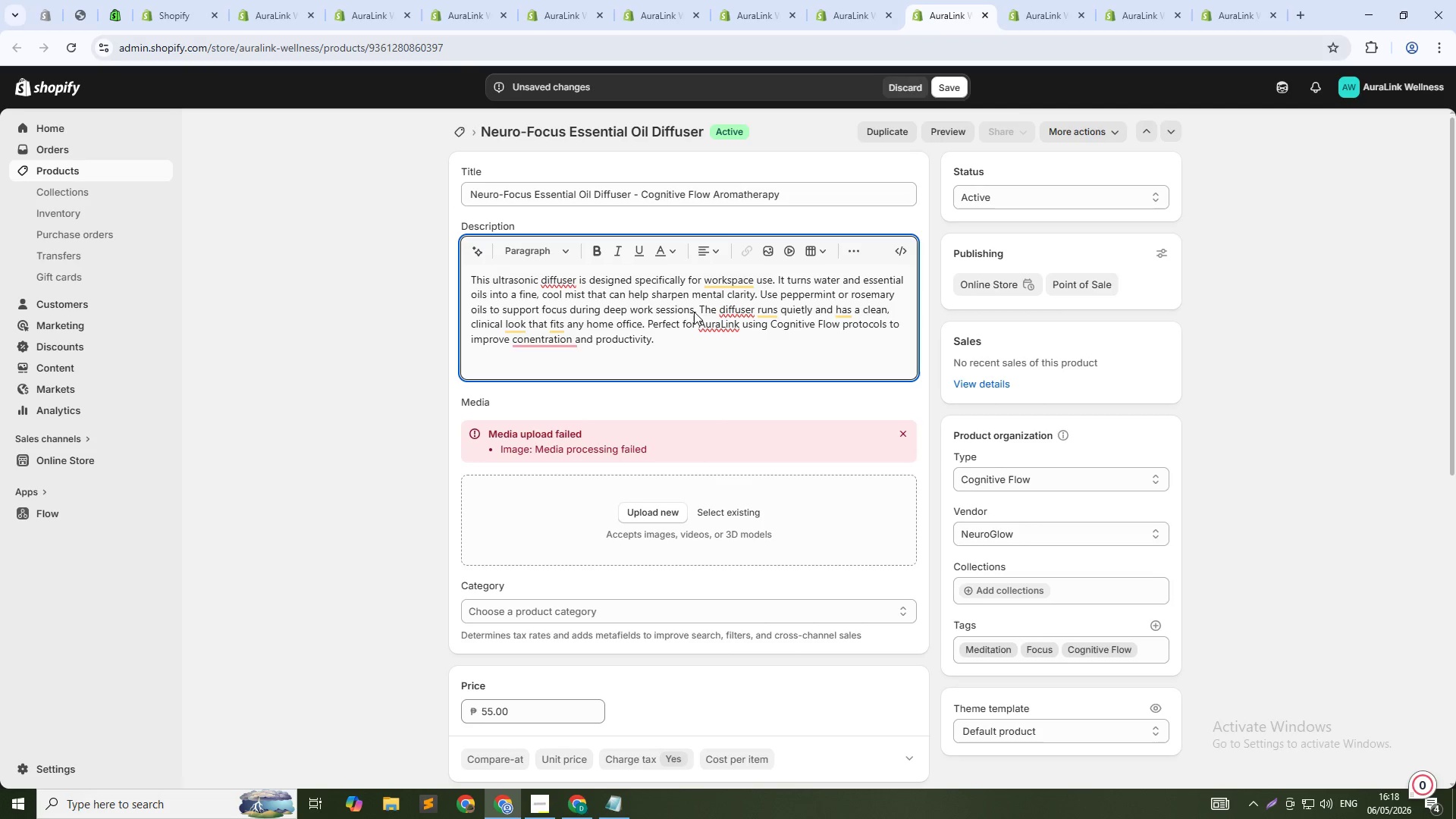 
key(C)
 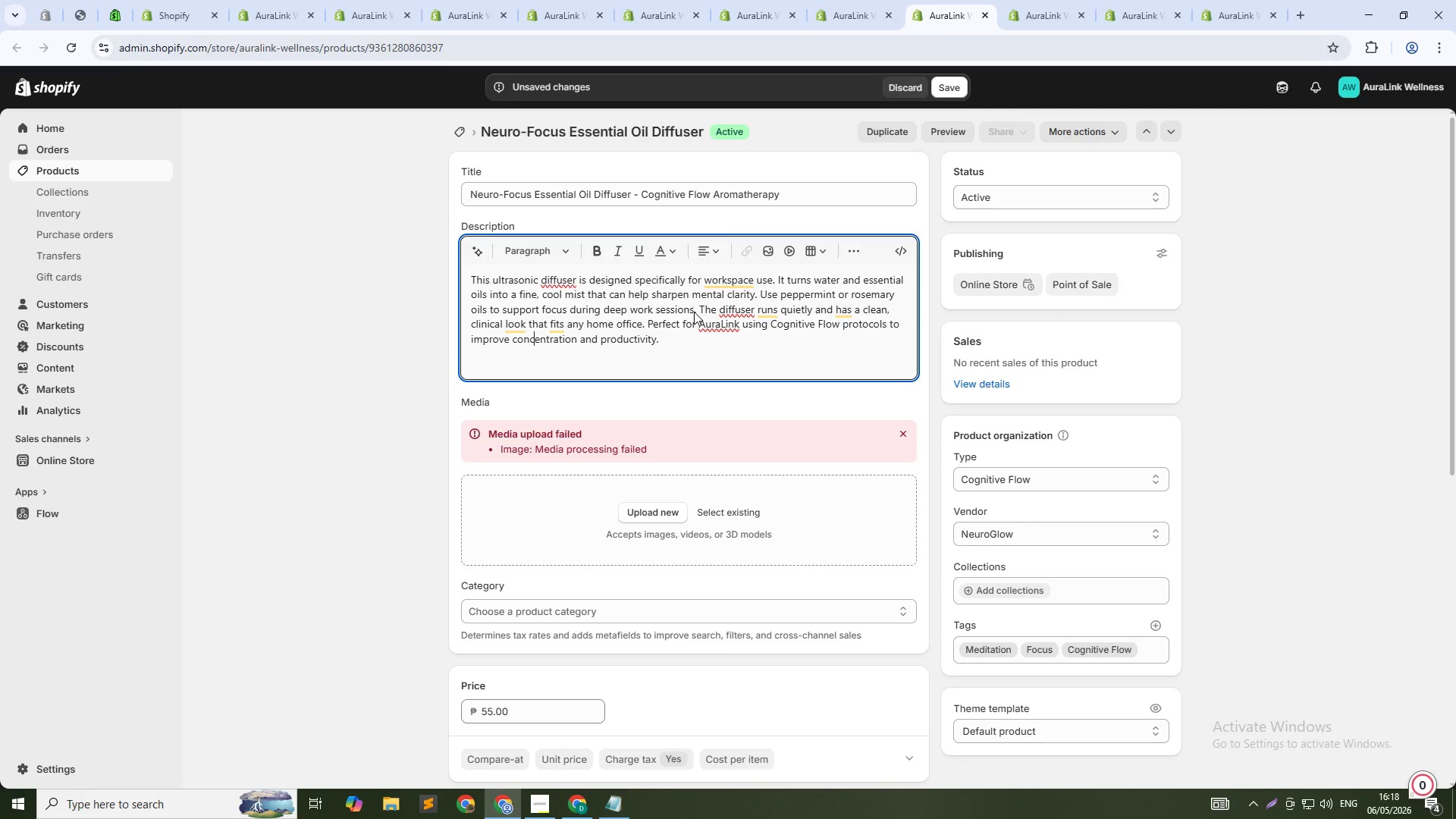 
key(ArrowDown)
 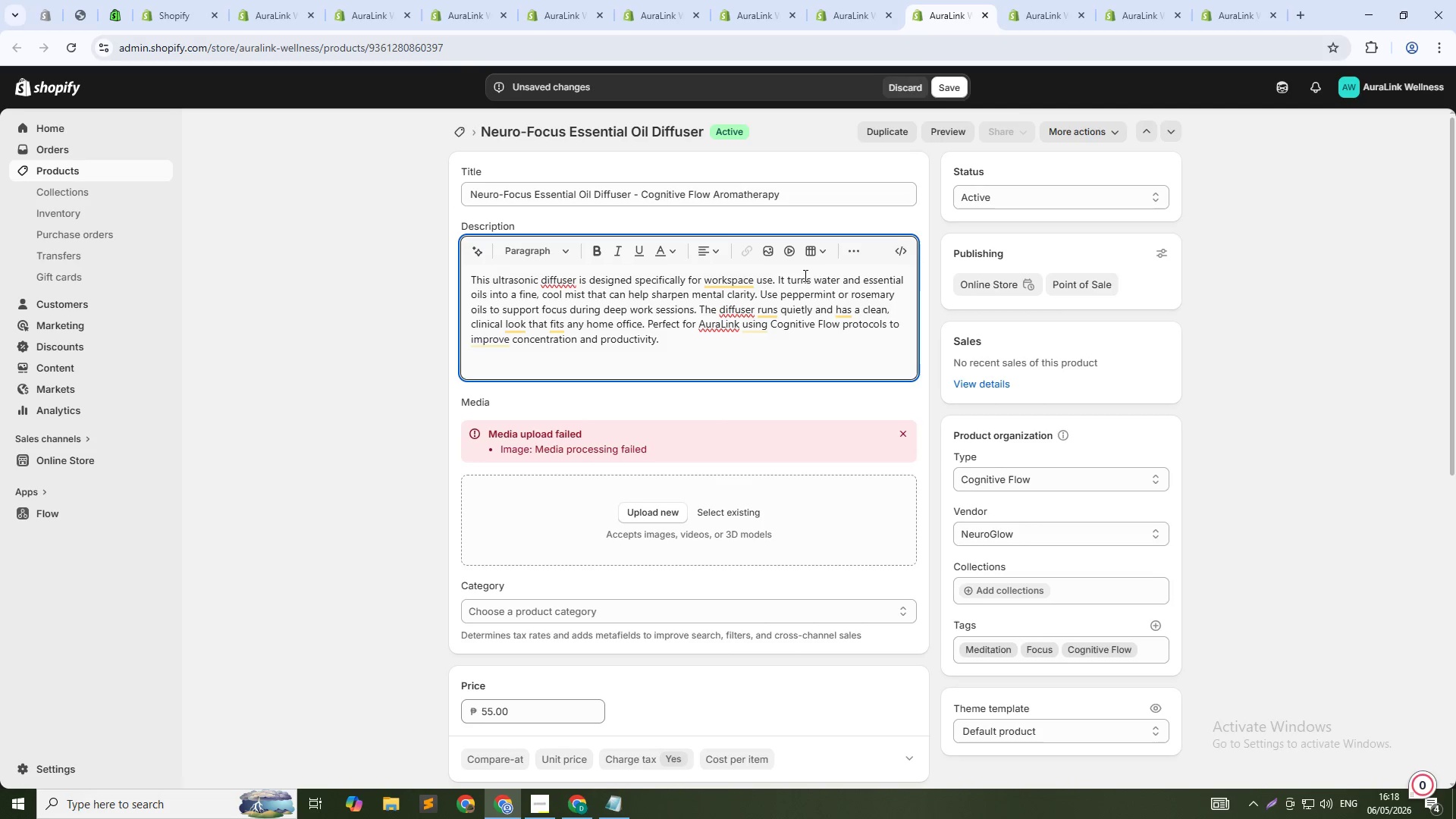 
scroll: coordinate [890, 246], scroll_direction: down, amount: 3.0
 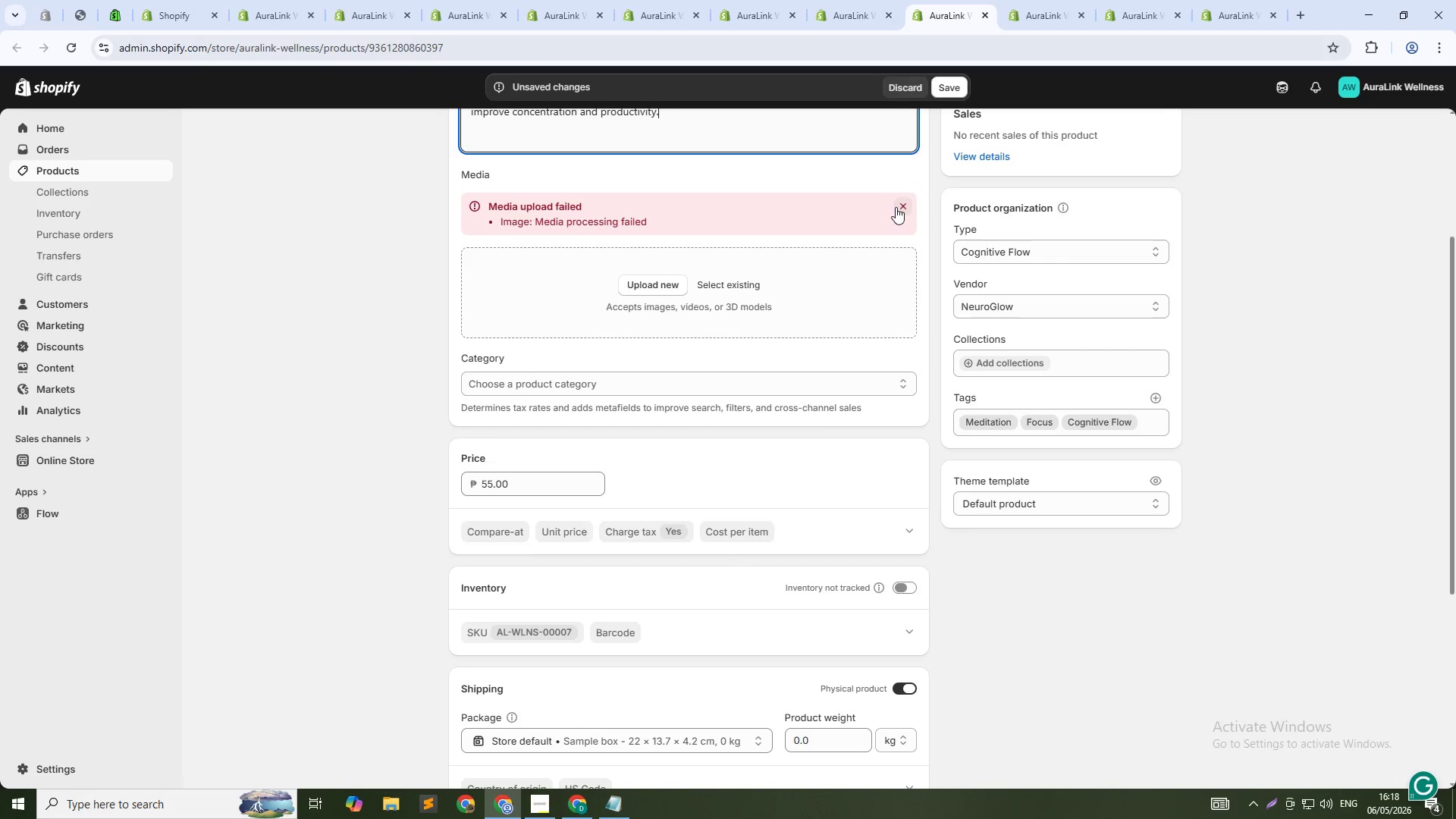 
left_click([902, 210])
 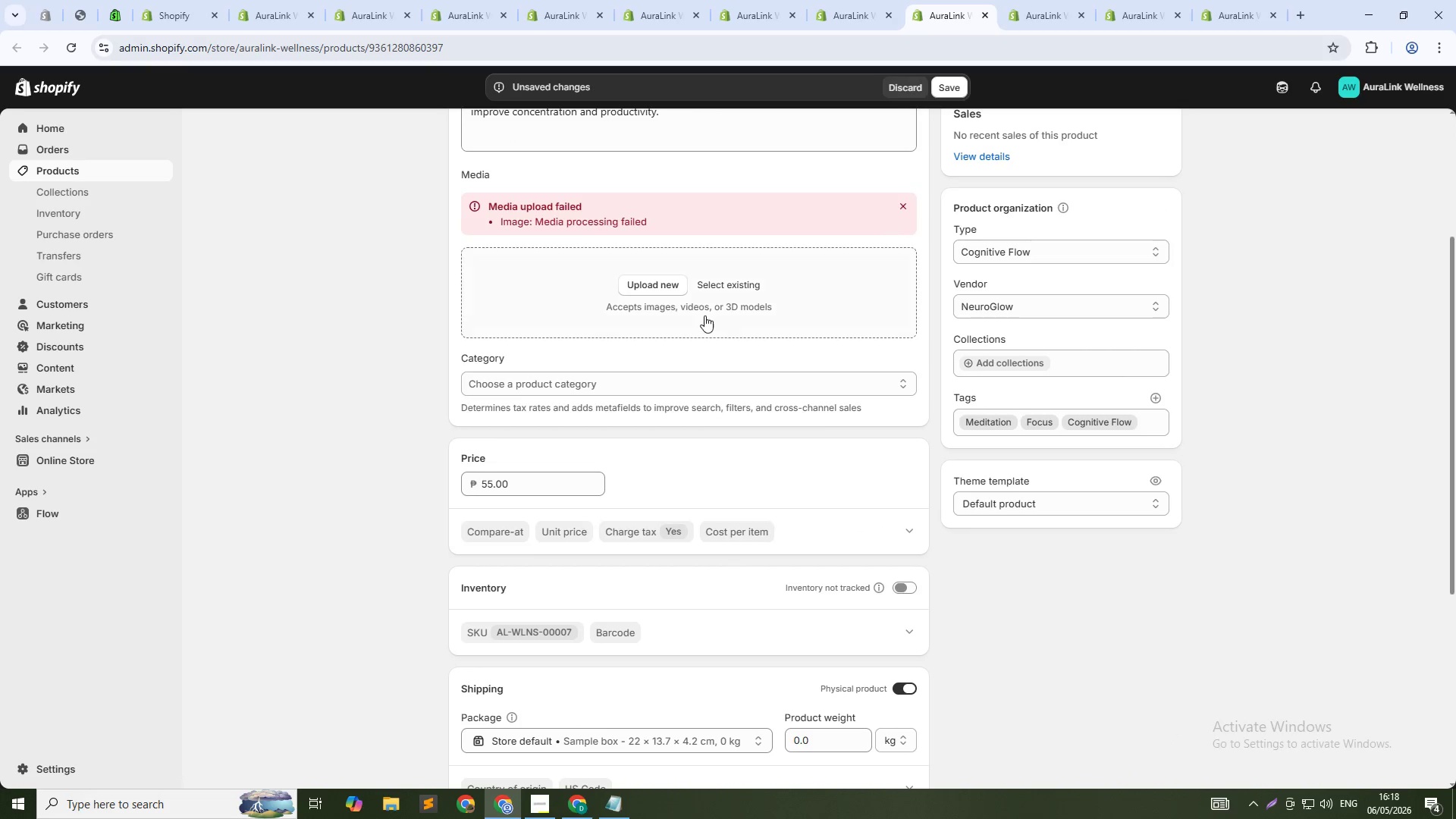 
key(Alt+AltLeft)
 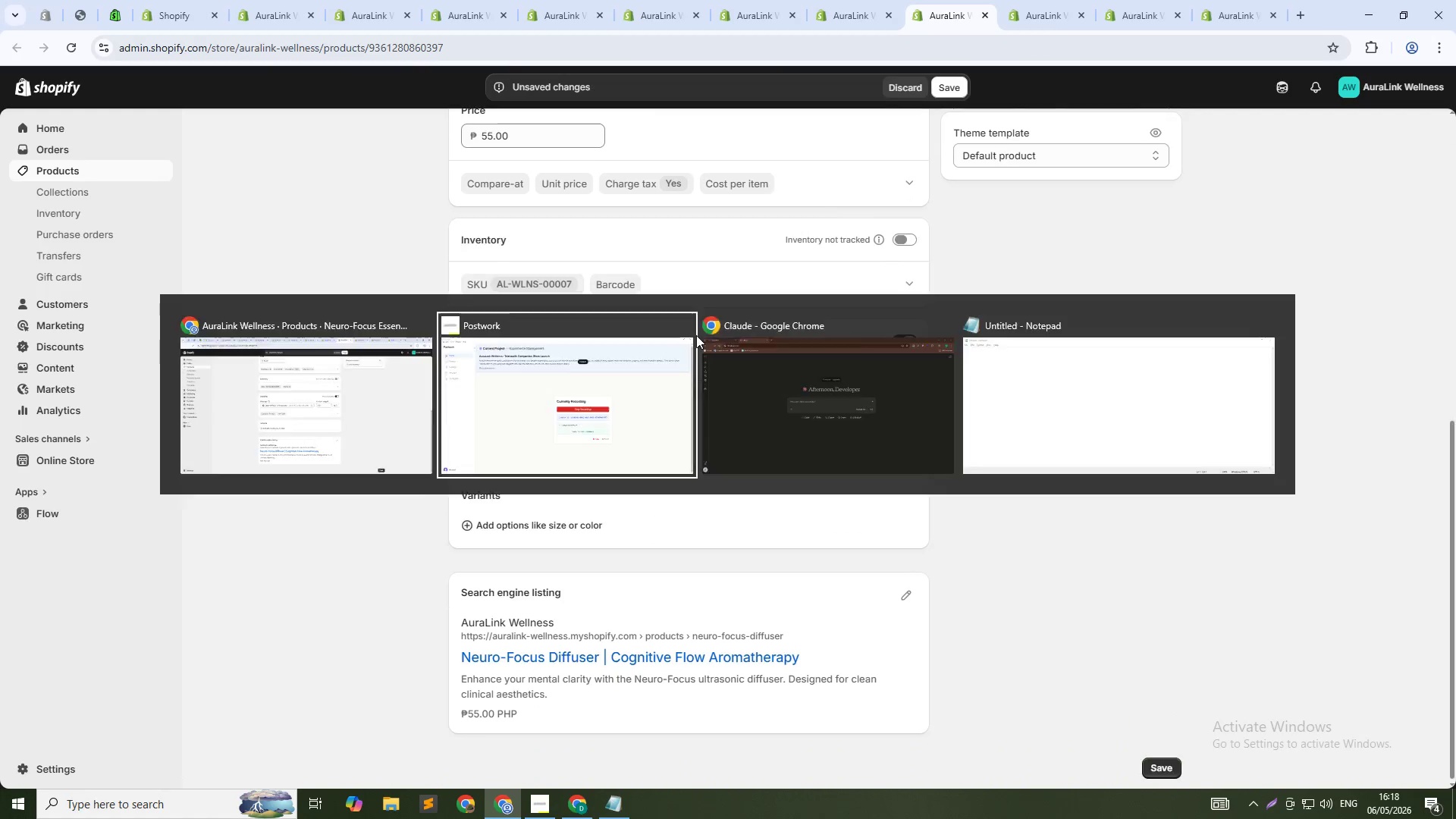 
key(Alt+Tab)